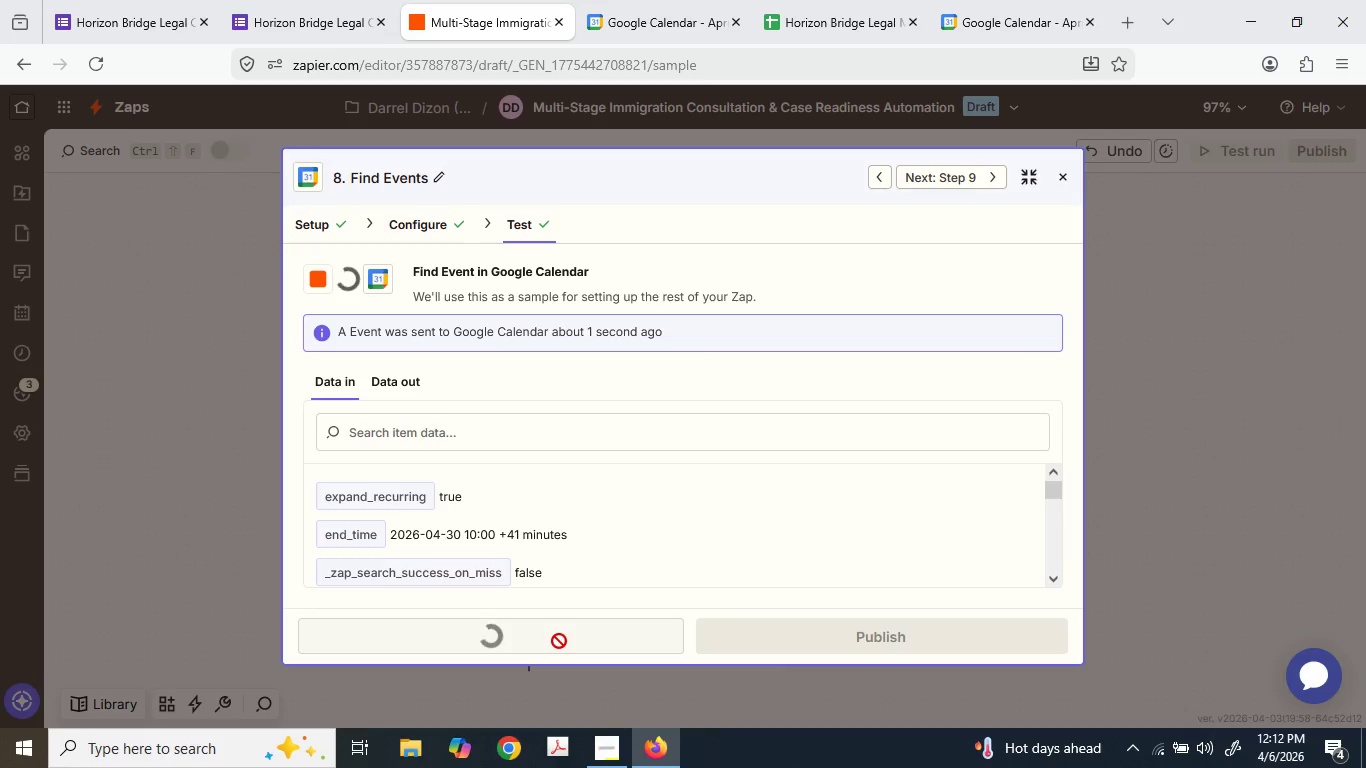 
scroll: coordinate [571, 448], scroll_direction: down, amount: 3.0
 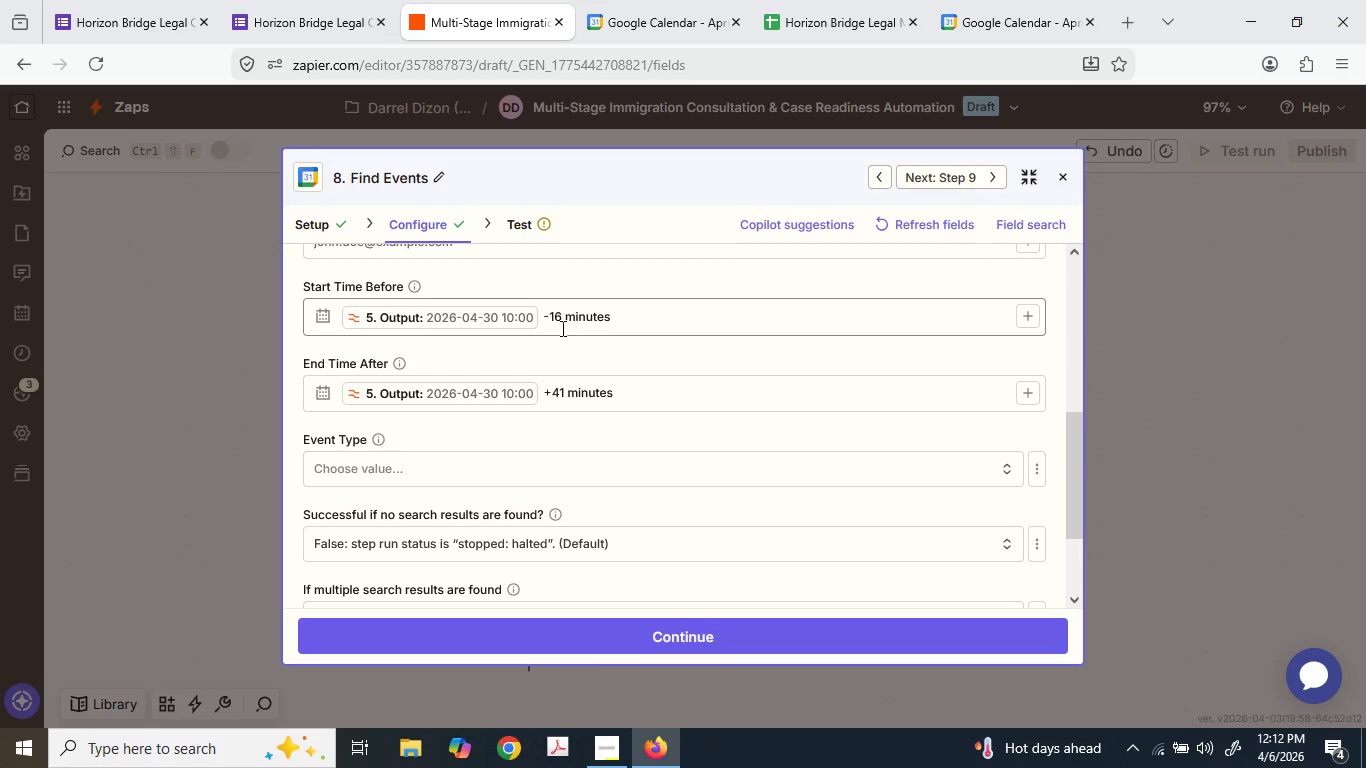 
left_click([559, 323])
 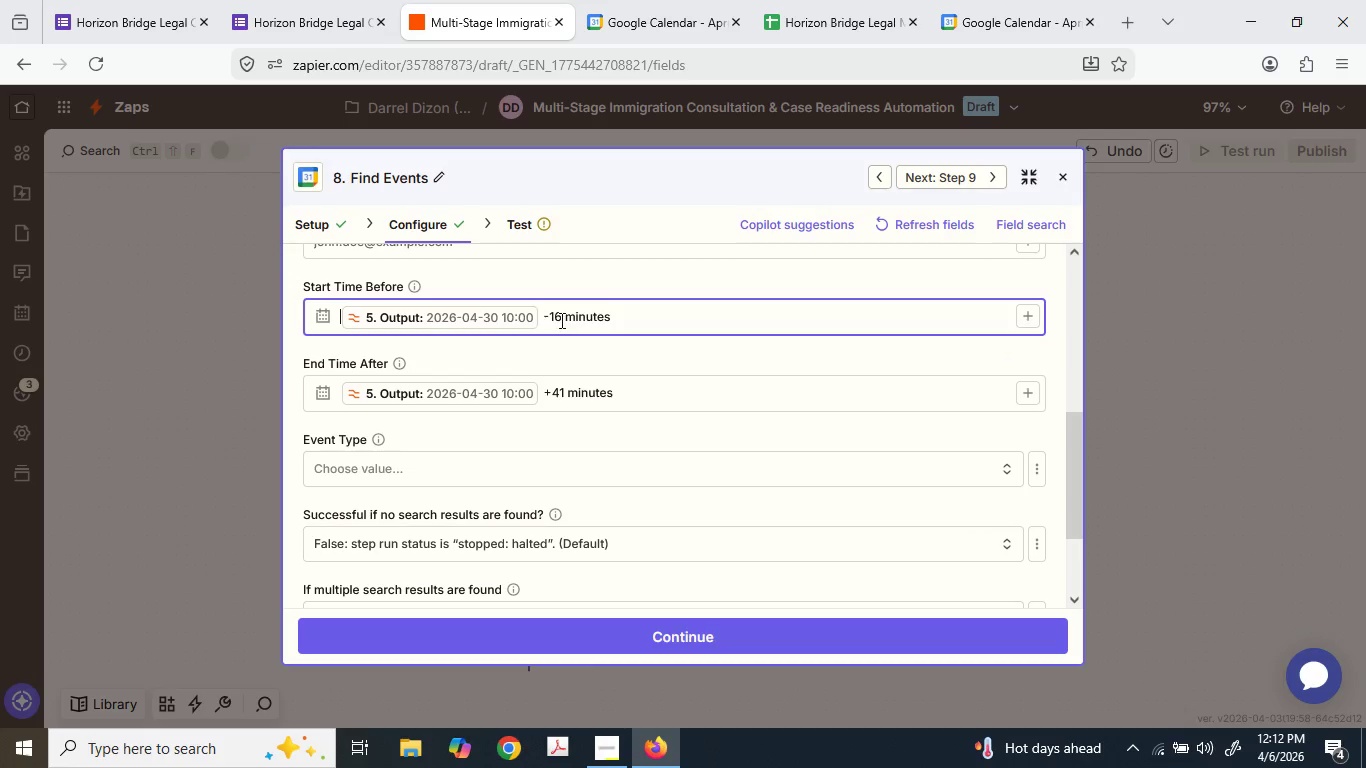 
left_click([560, 320])
 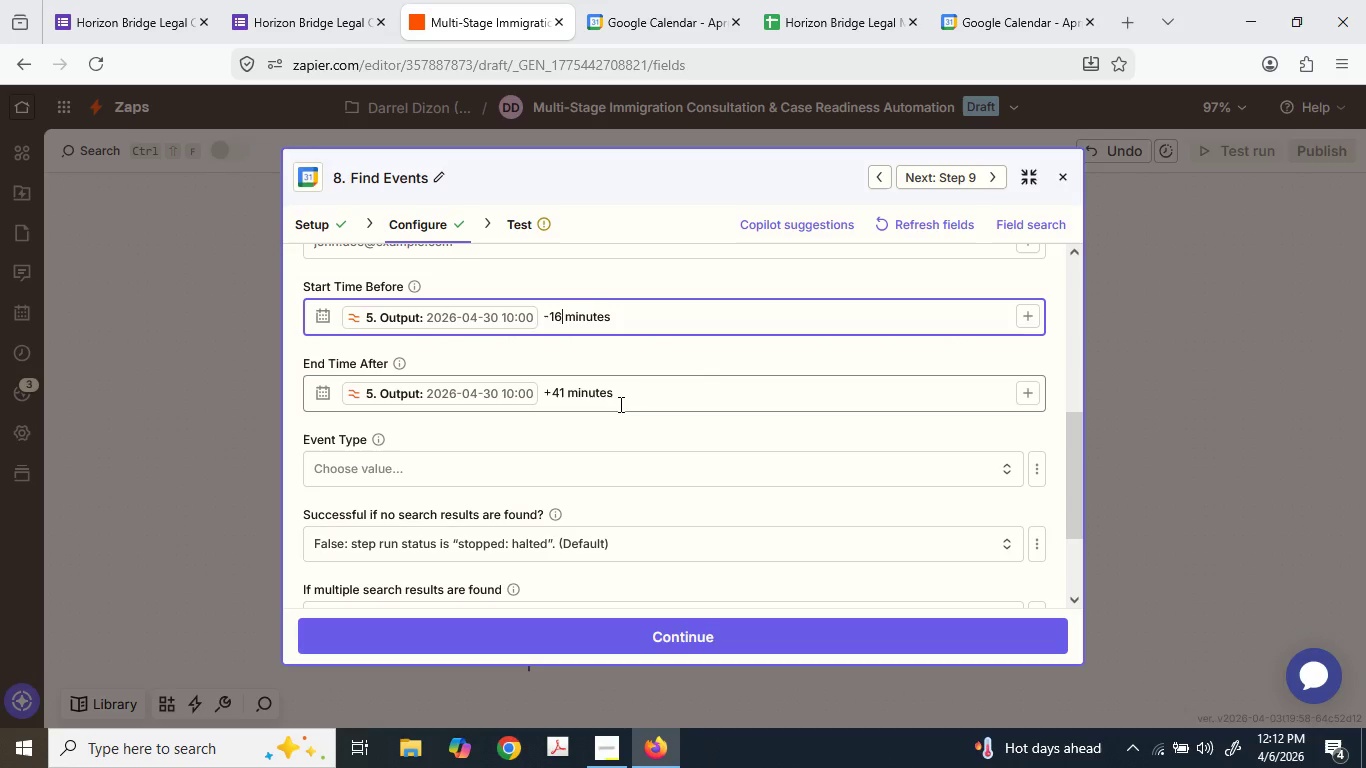 
wait(20.75)
 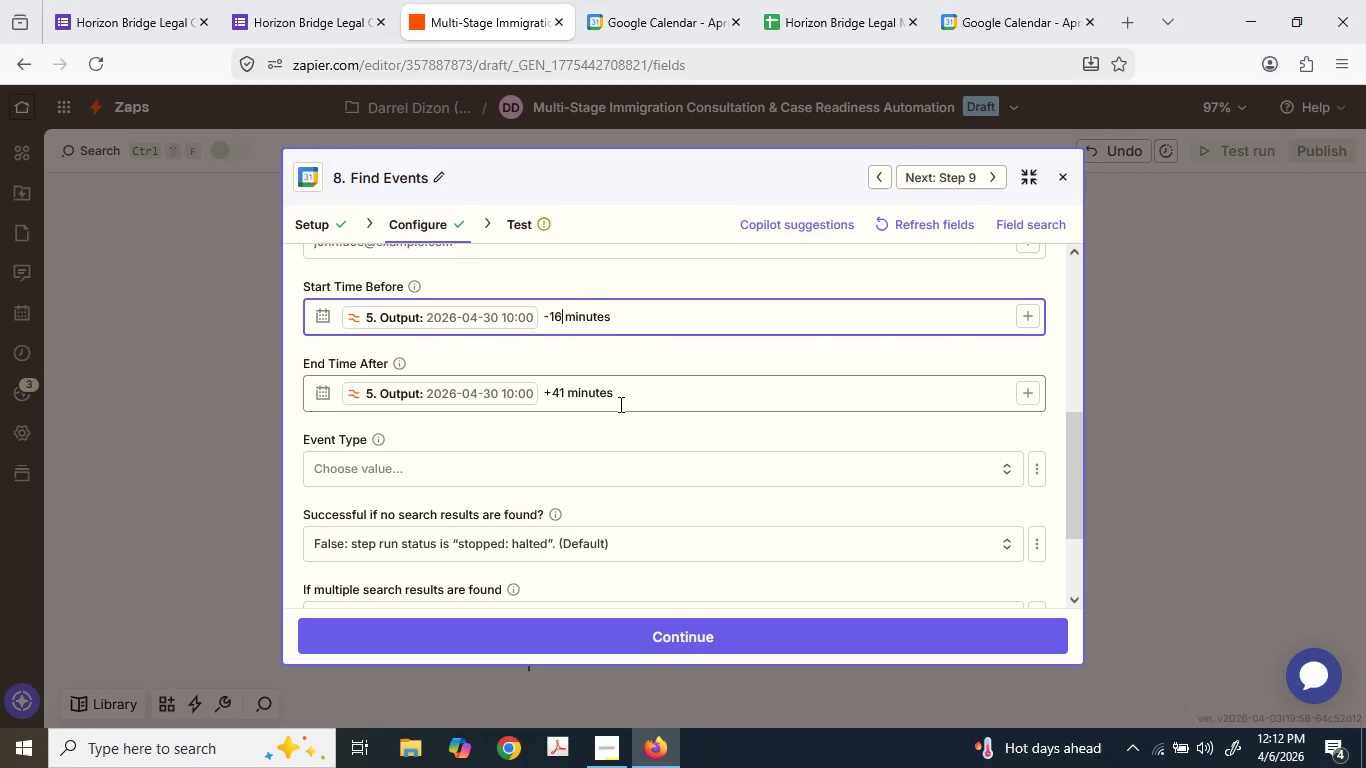 
double_click([551, 315])
 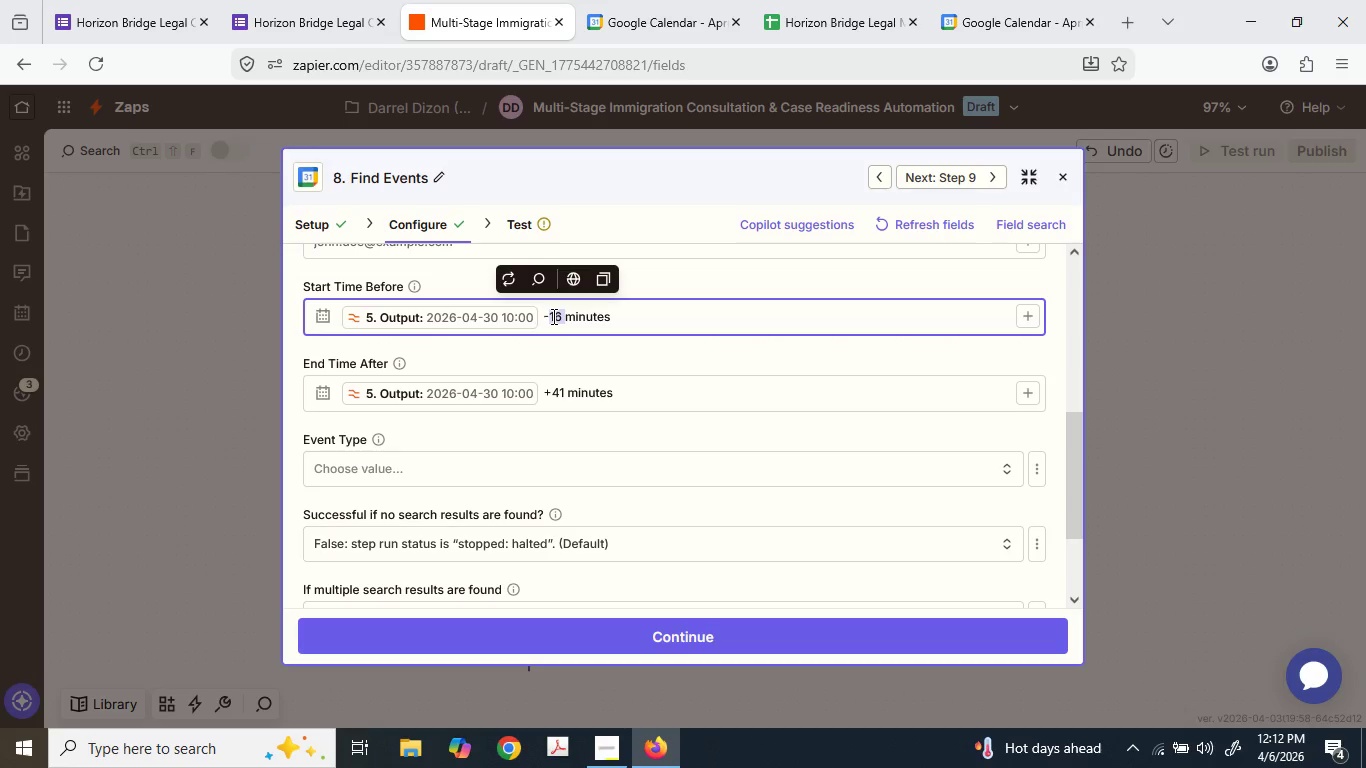 
key(Backspace)
 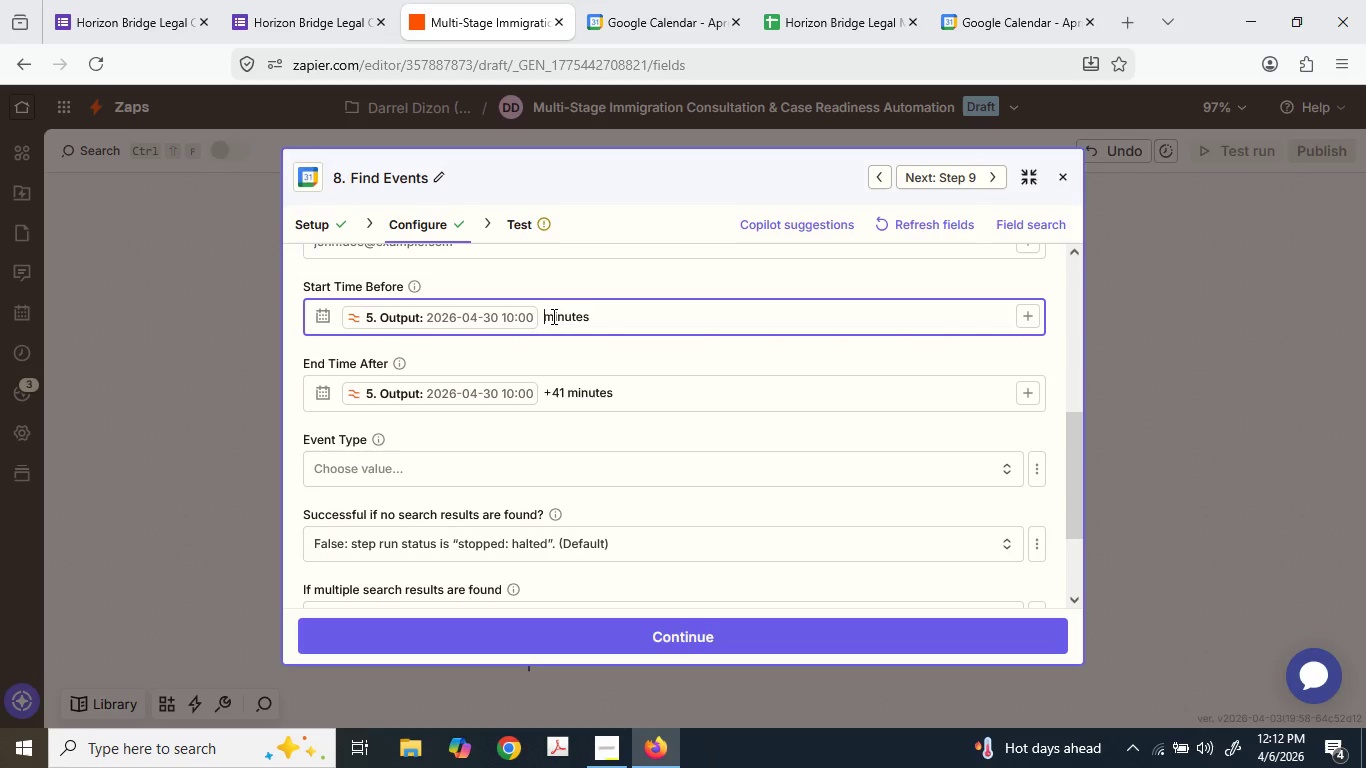 
key(Backspace)
 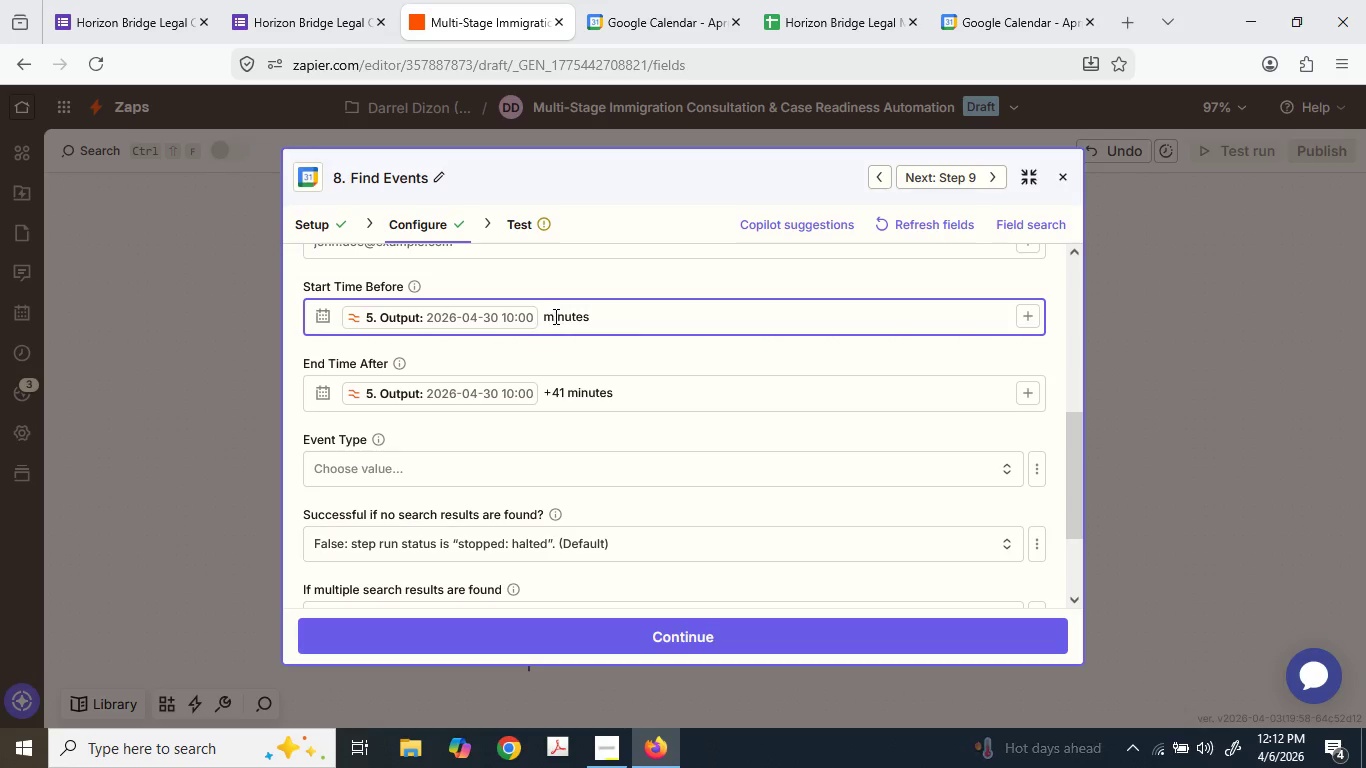 
key(NumpadAdd)
 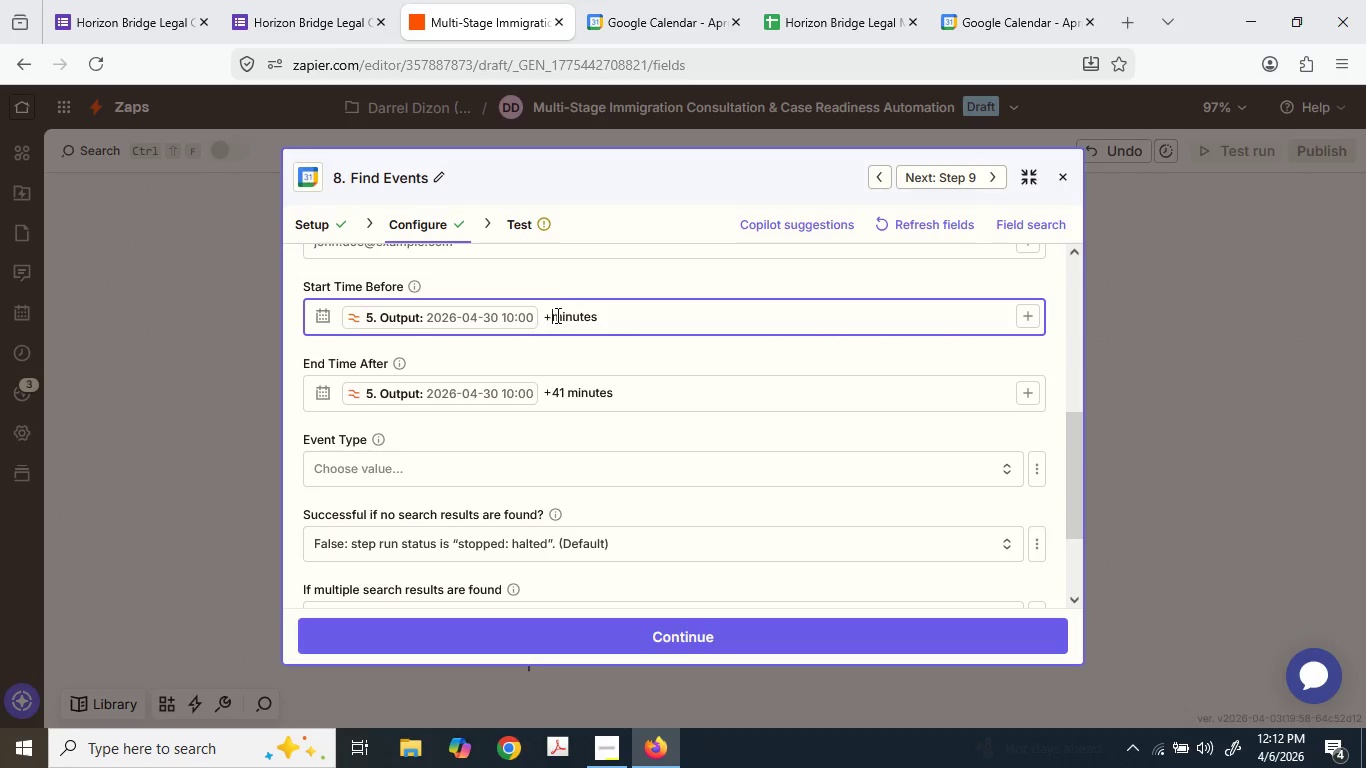 
key(Numpad4)
 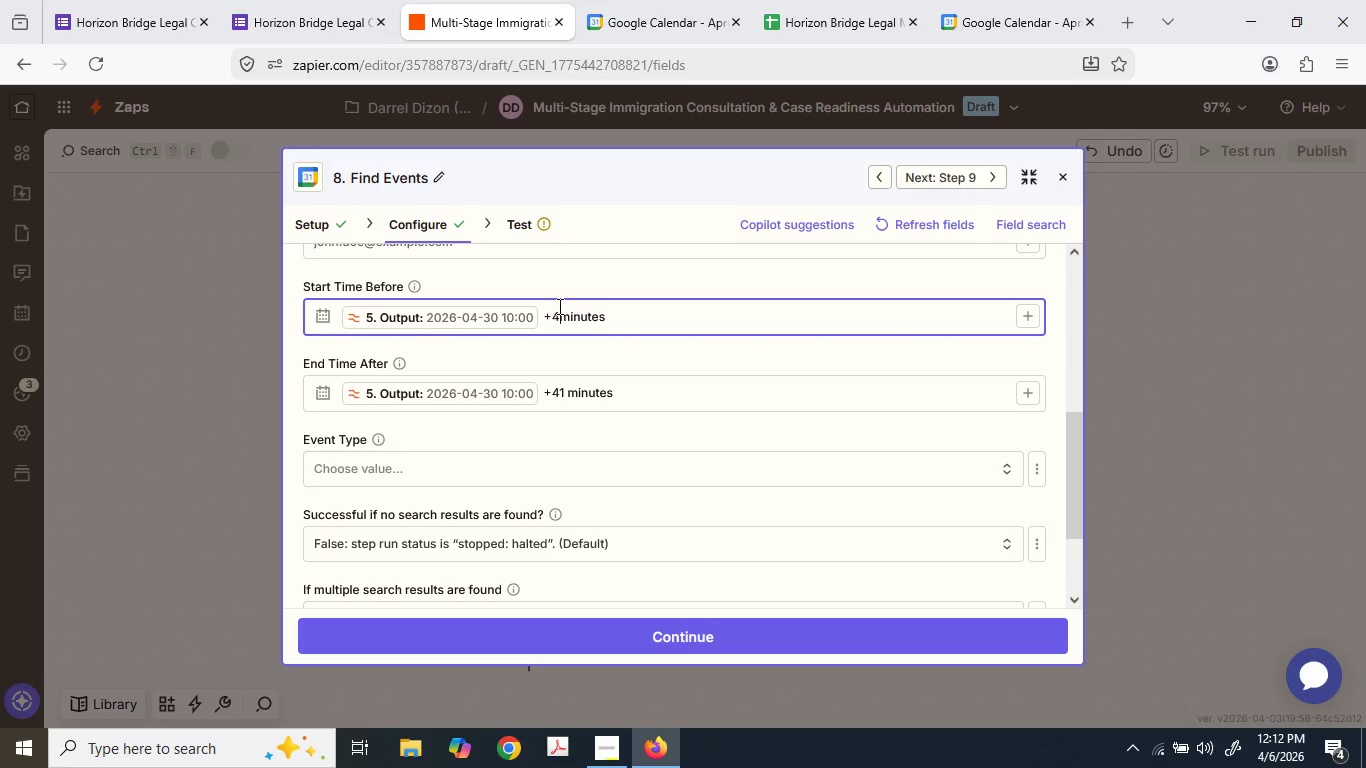 
key(Numpad1)
 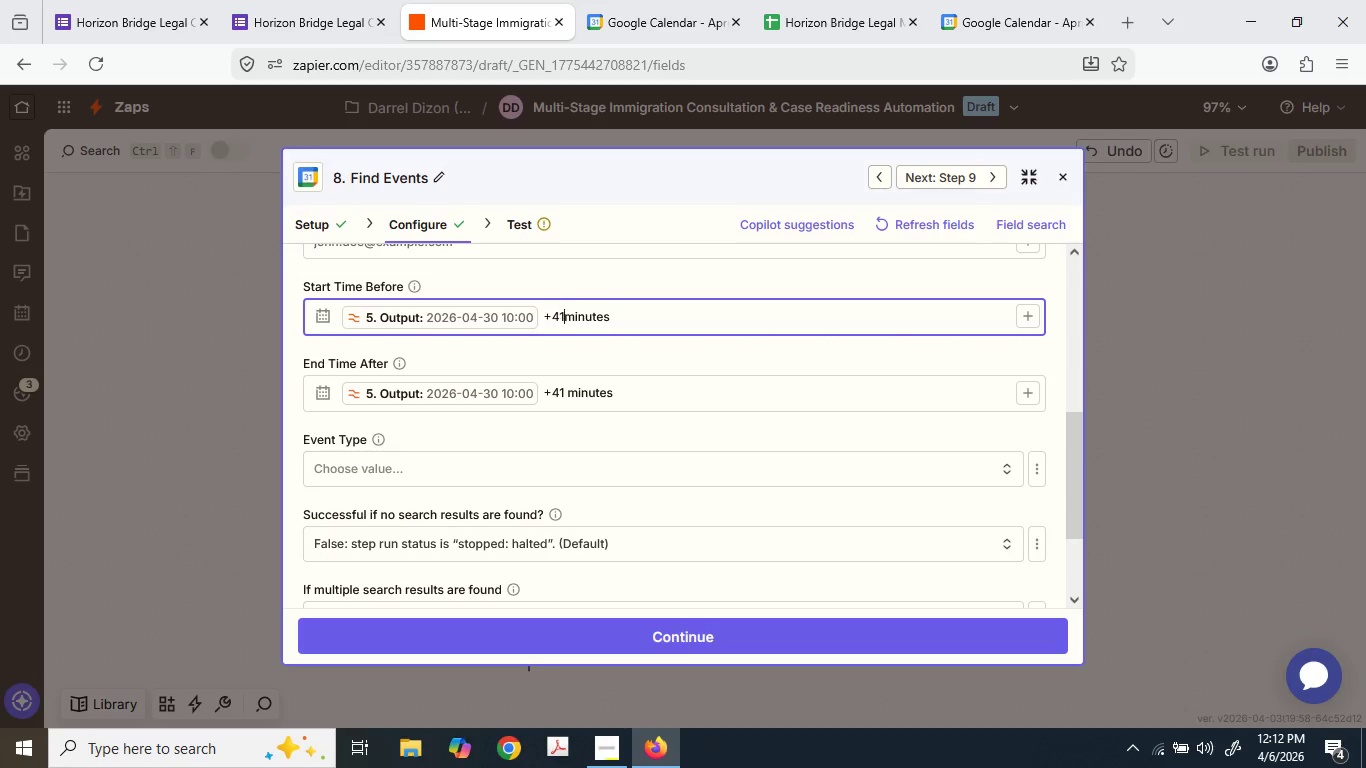 
key(Space)
 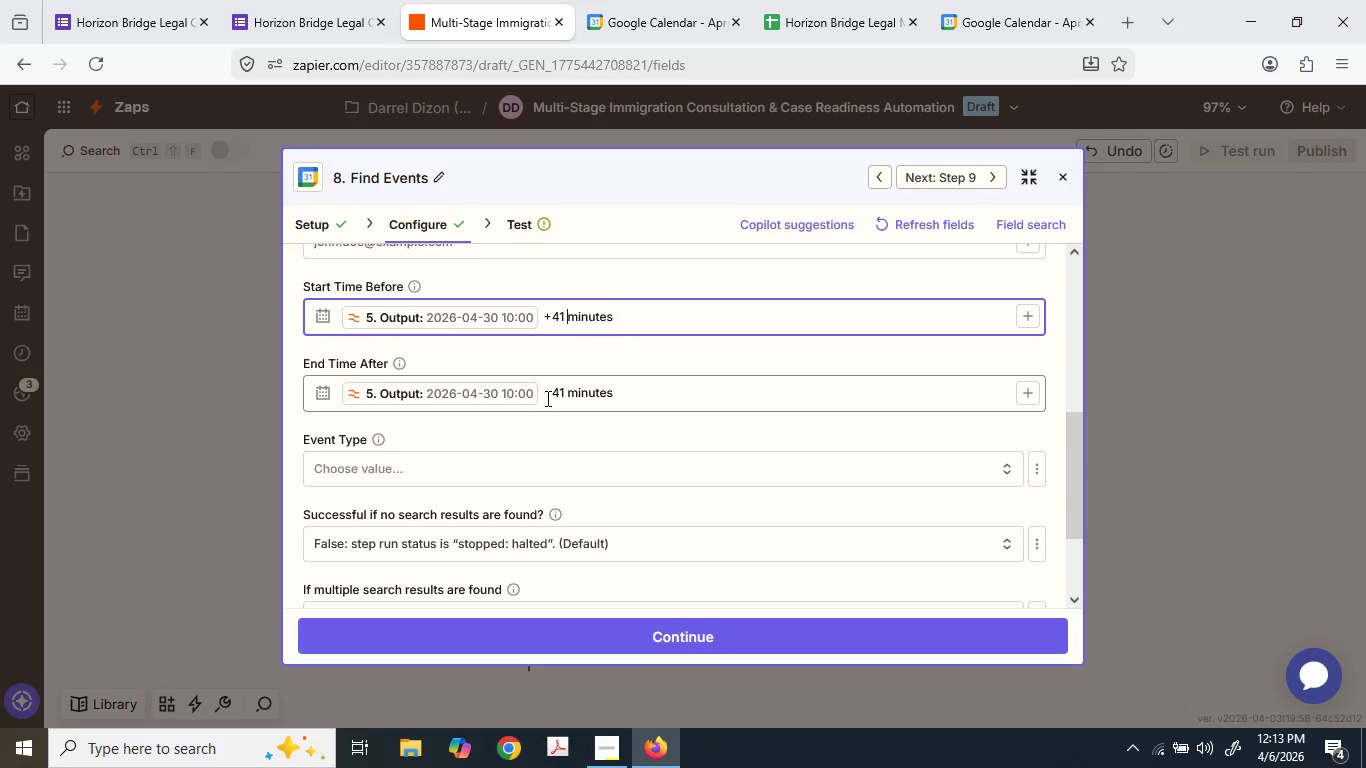 
left_click([559, 391])
 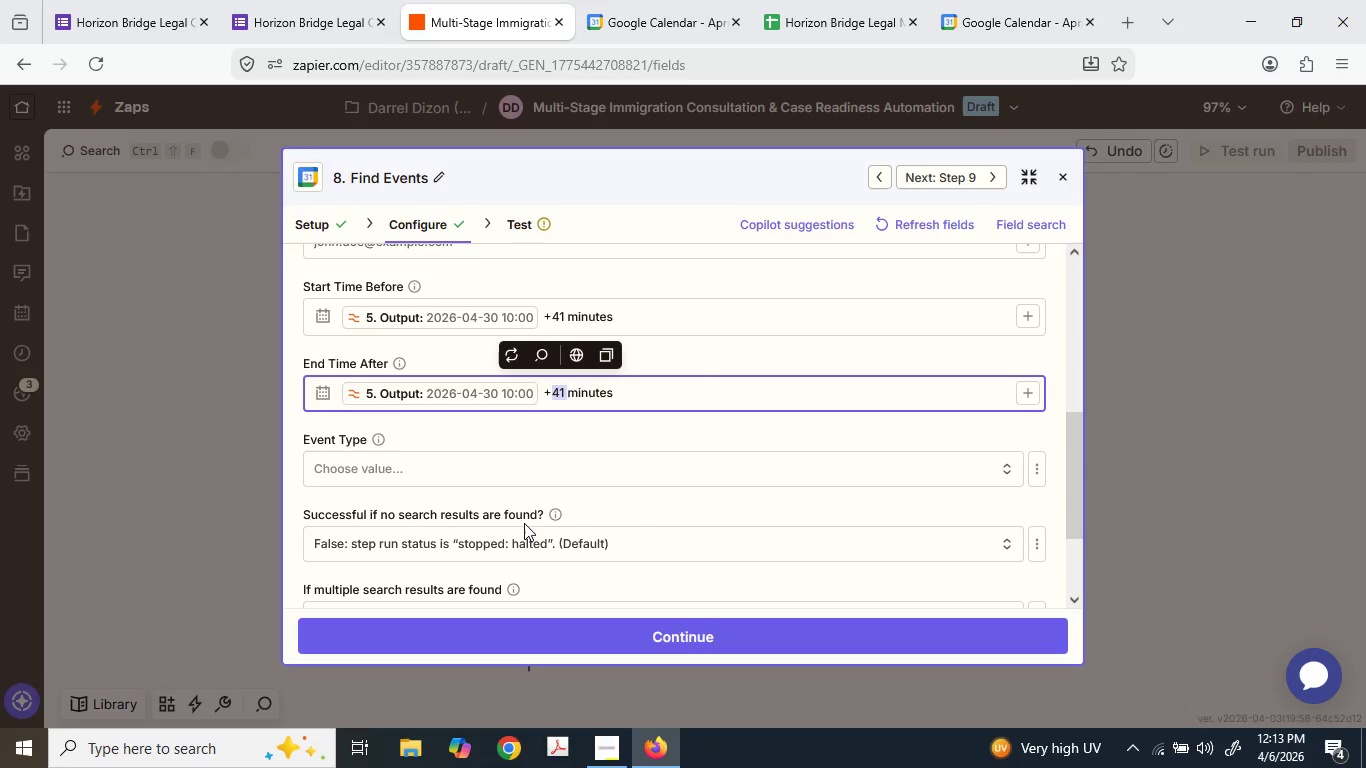 
key(Backspace)
 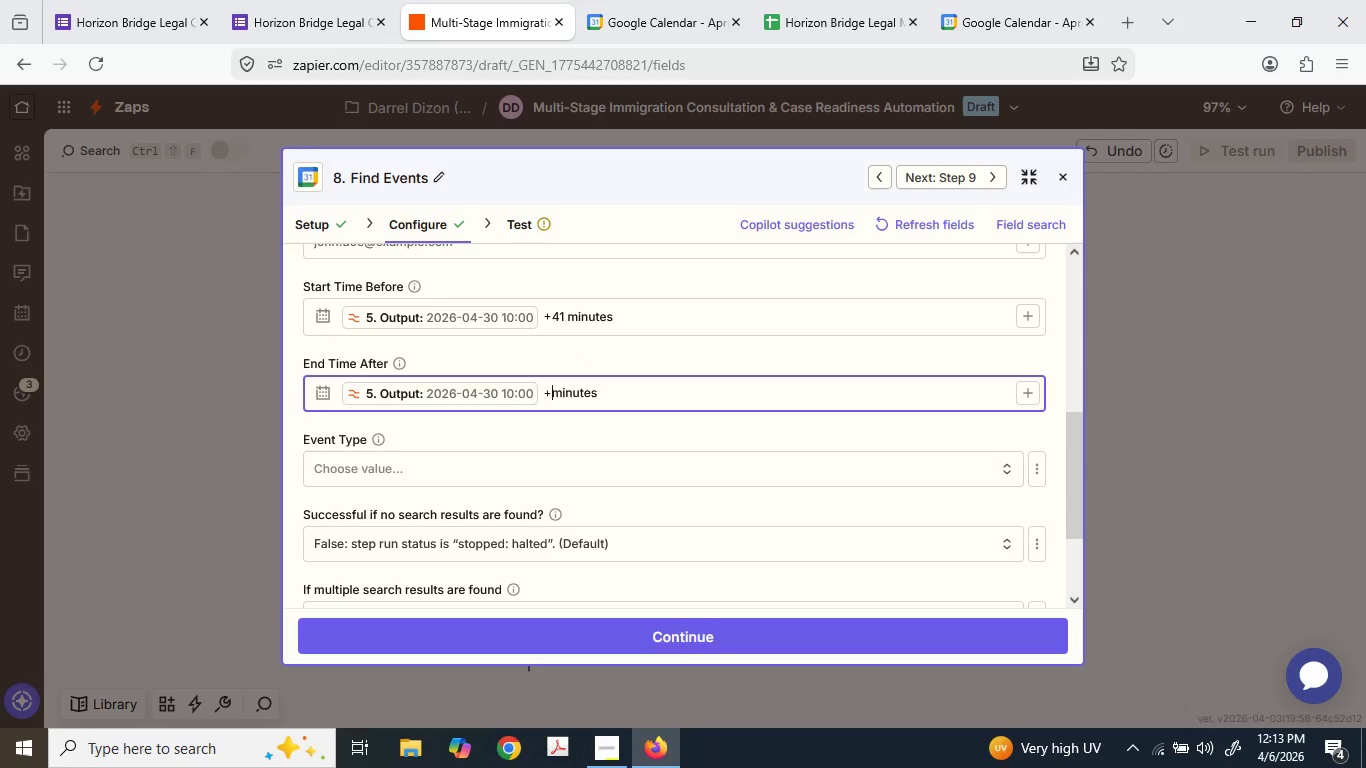 
key(Backspace)
 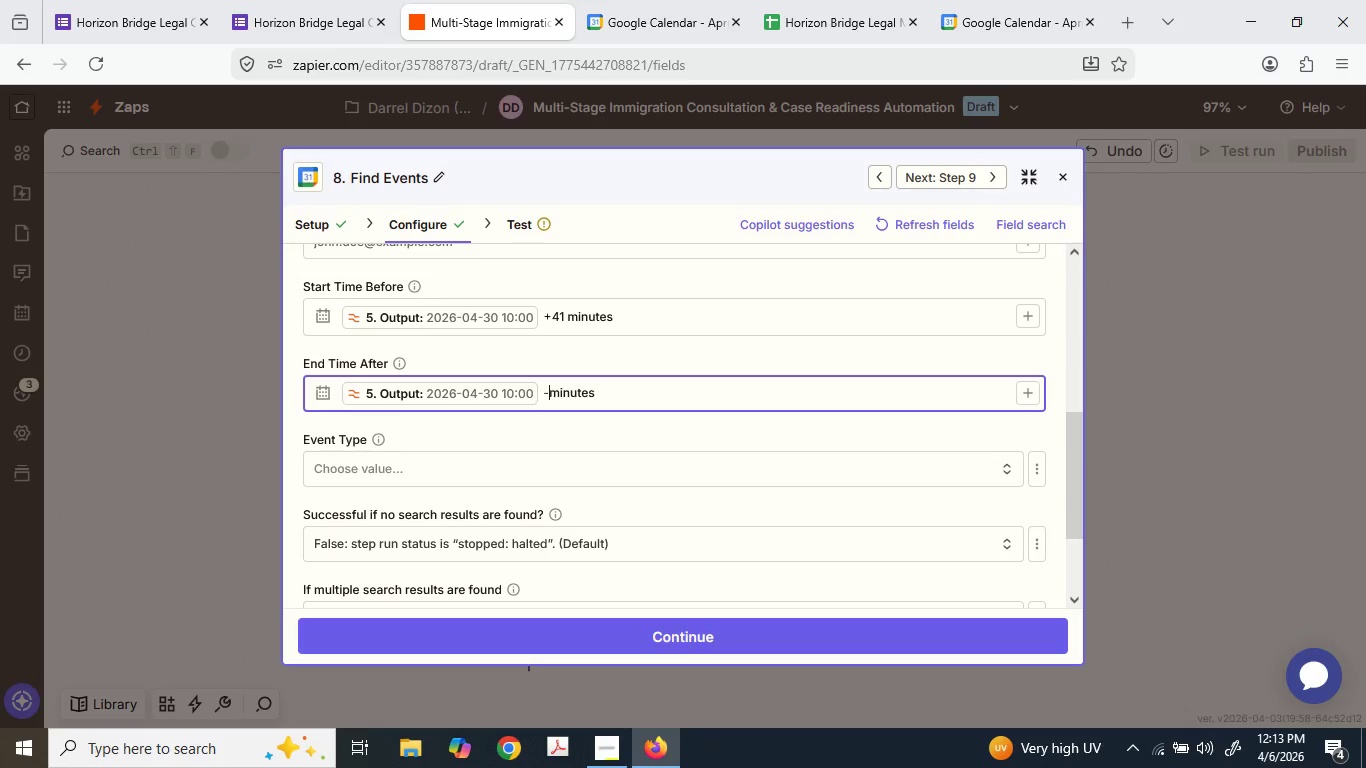 
key(NumpadSubtract)
 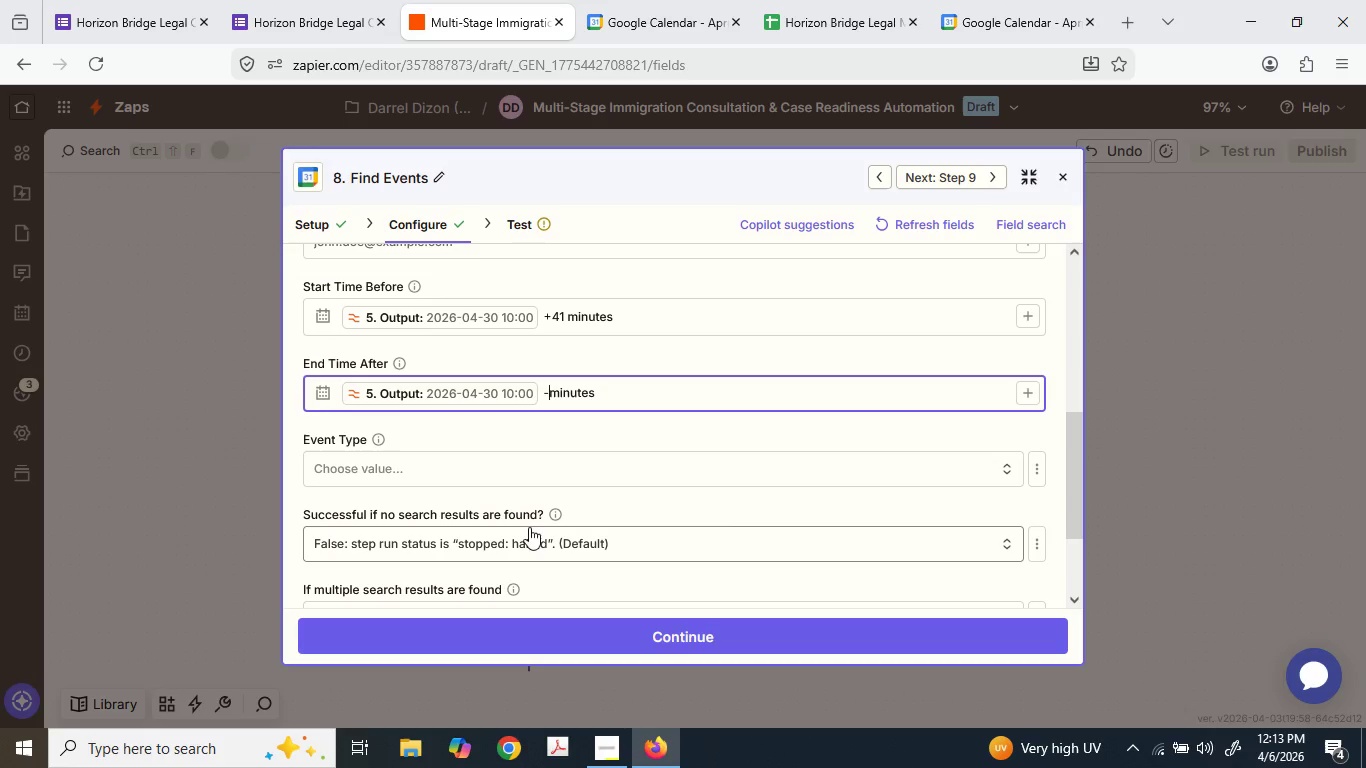 
key(Numpad1)
 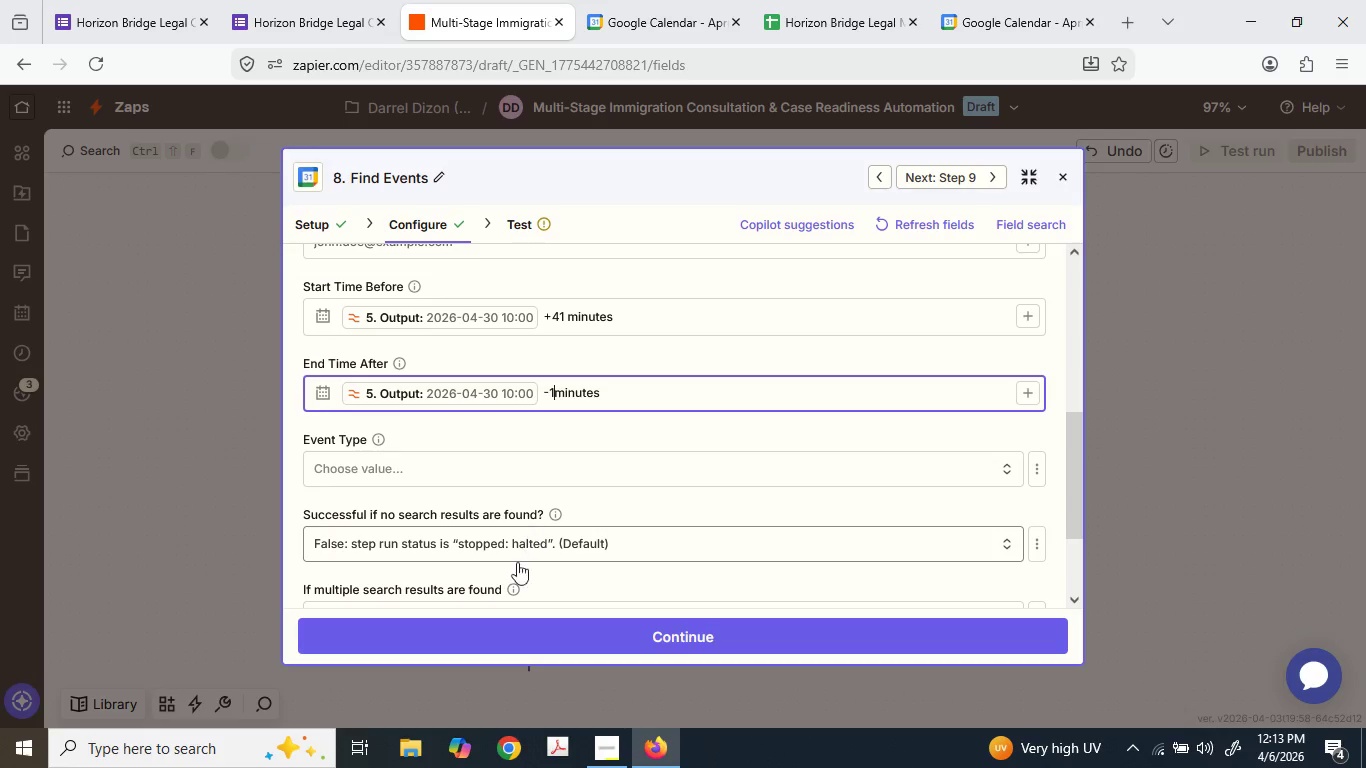 
key(Numpad6)
 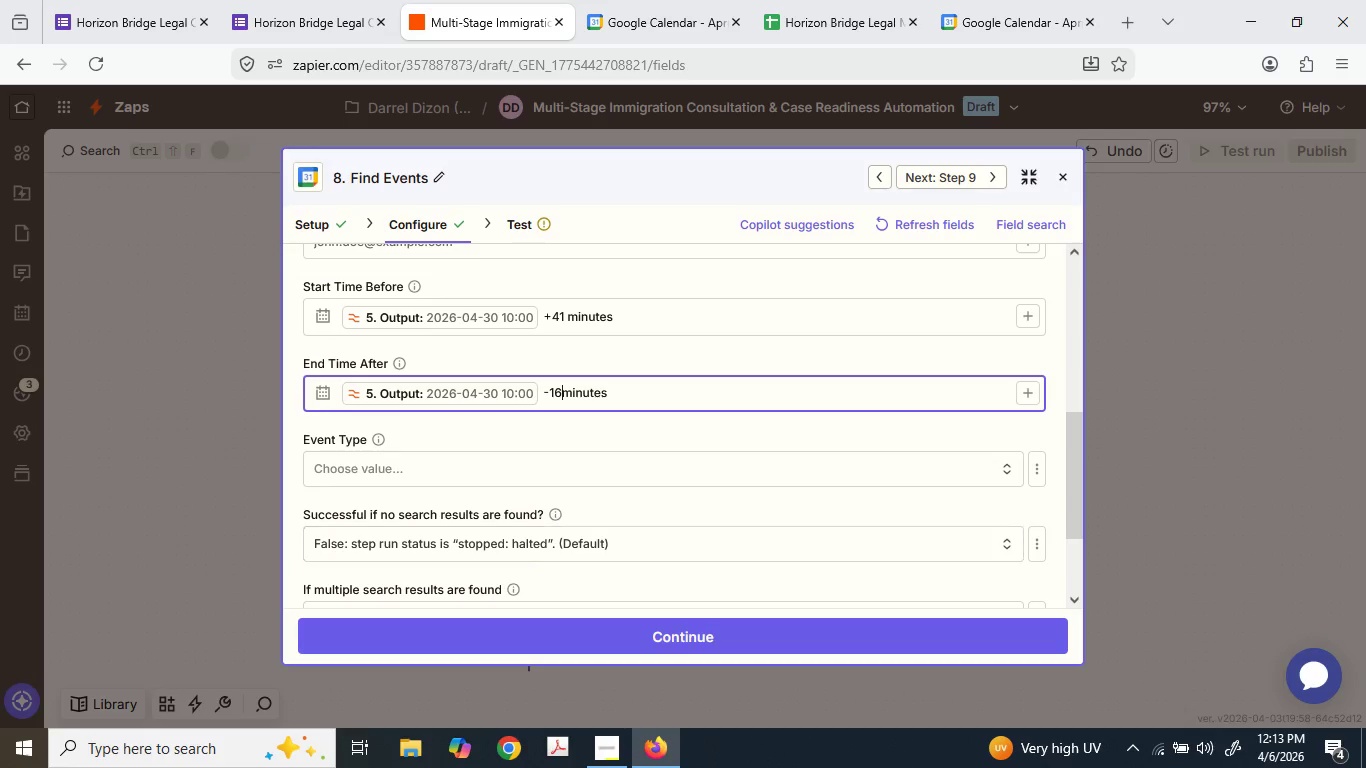 
key(Space)
 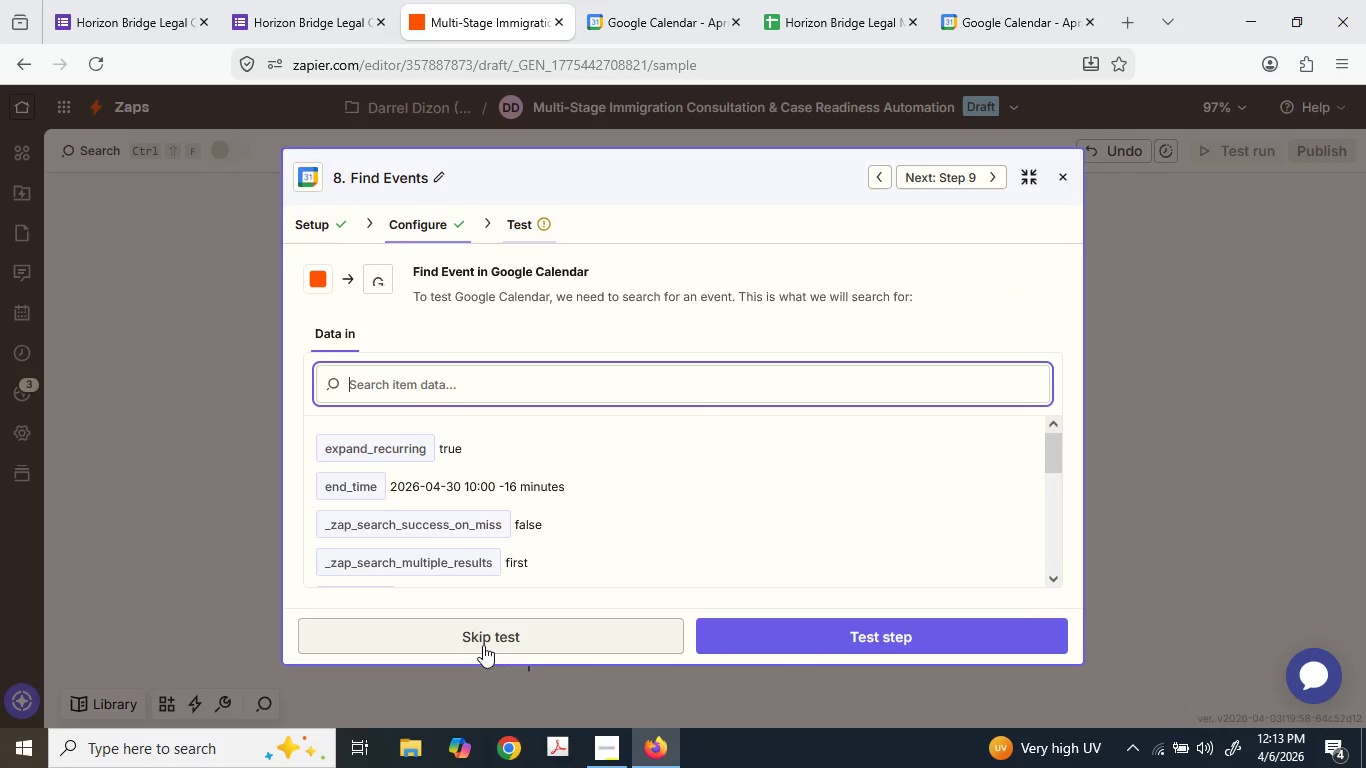 
left_click_drag(start_coordinate=[446, 624], to_coordinate=[1101, 587])
 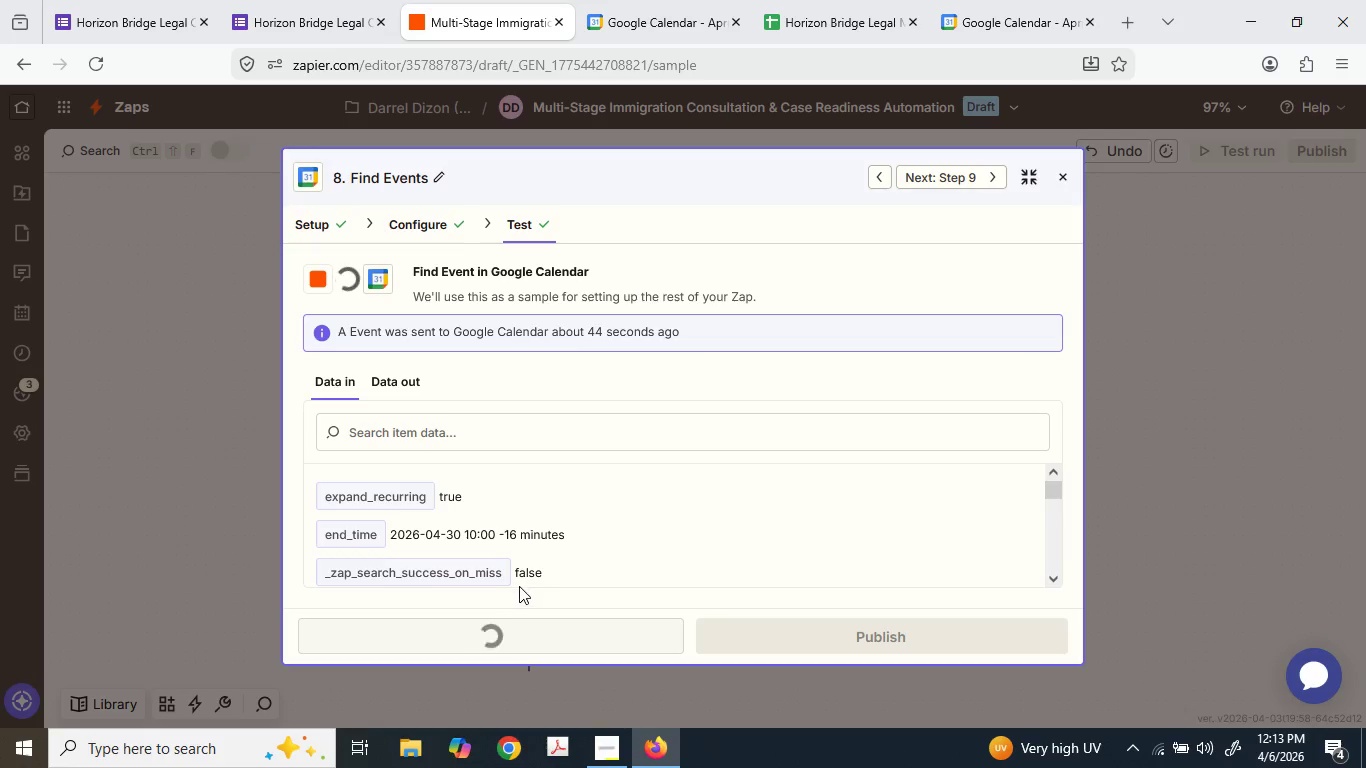 
wait(8.08)
 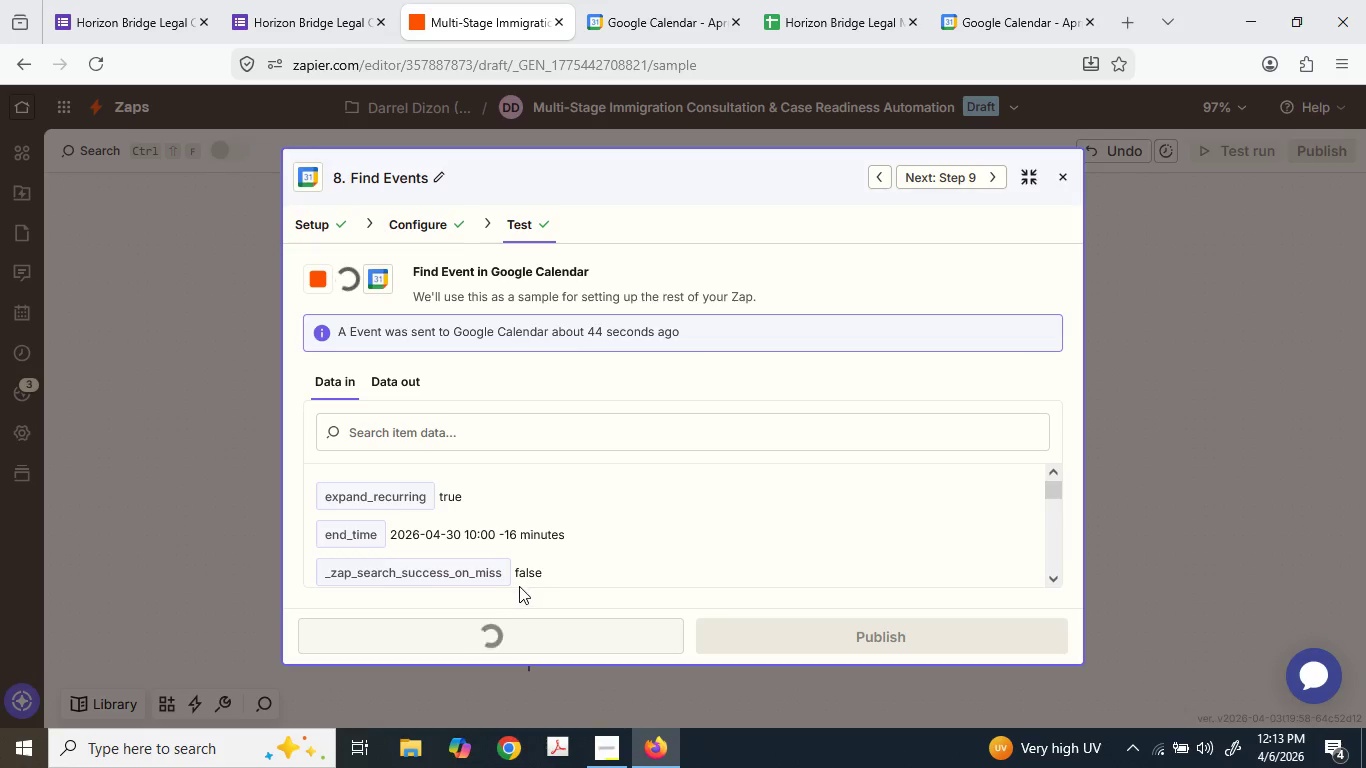 
scroll: coordinate [530, 453], scroll_direction: down, amount: 3.0
 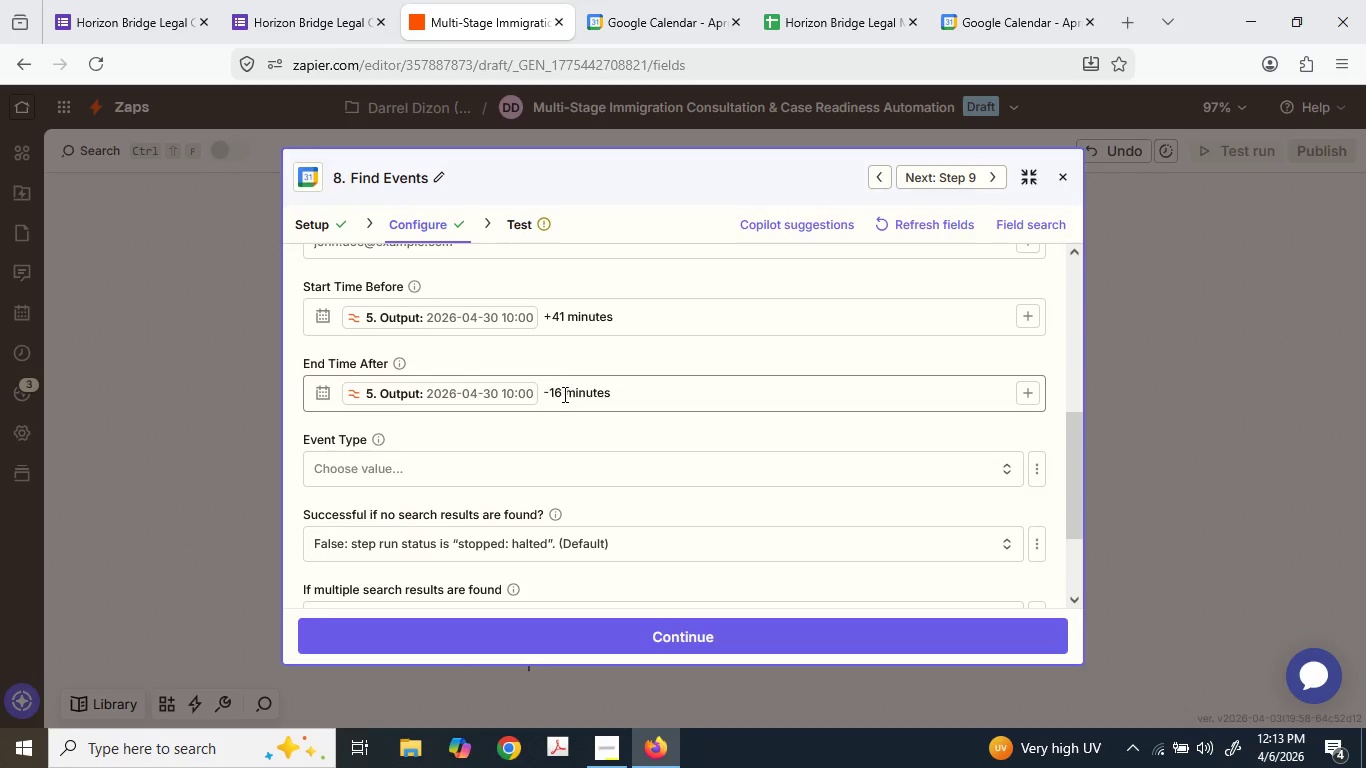 
left_click([558, 385])
 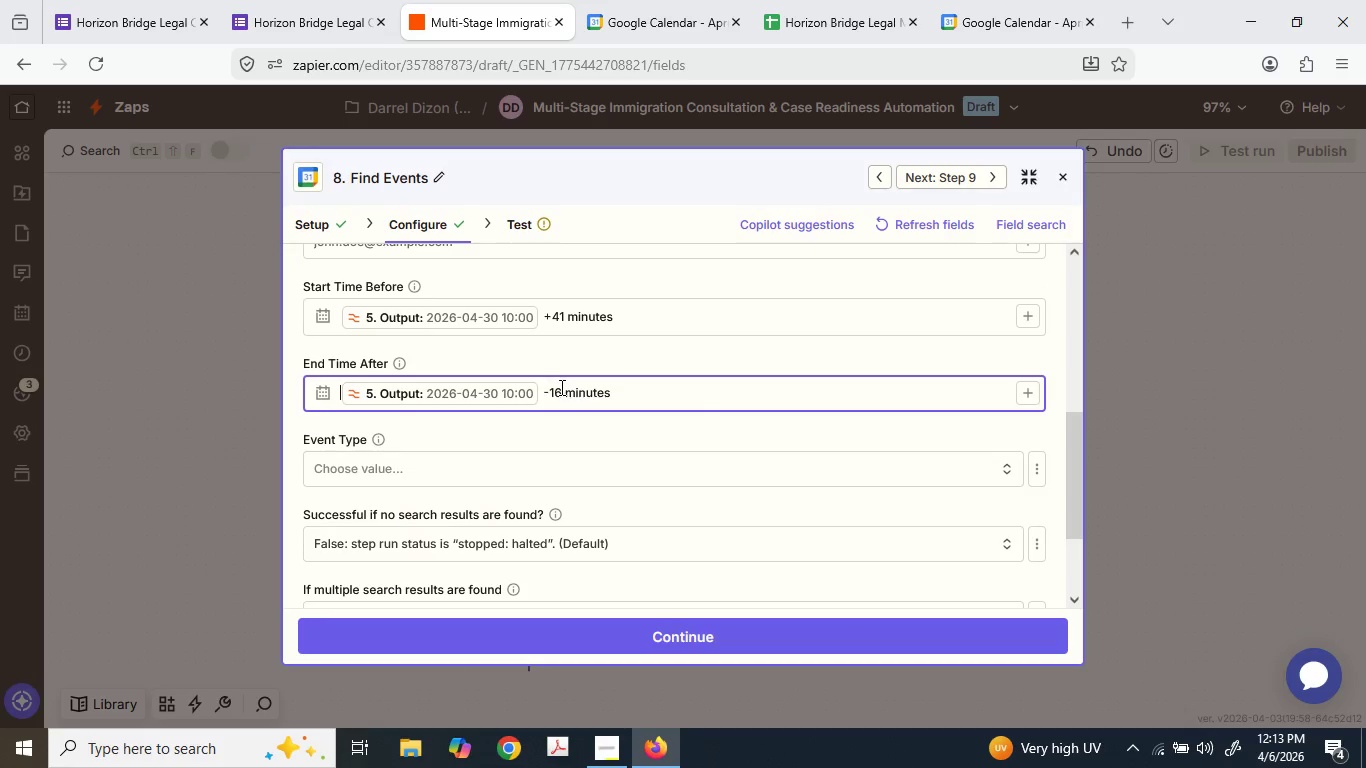 
left_click([561, 387])
 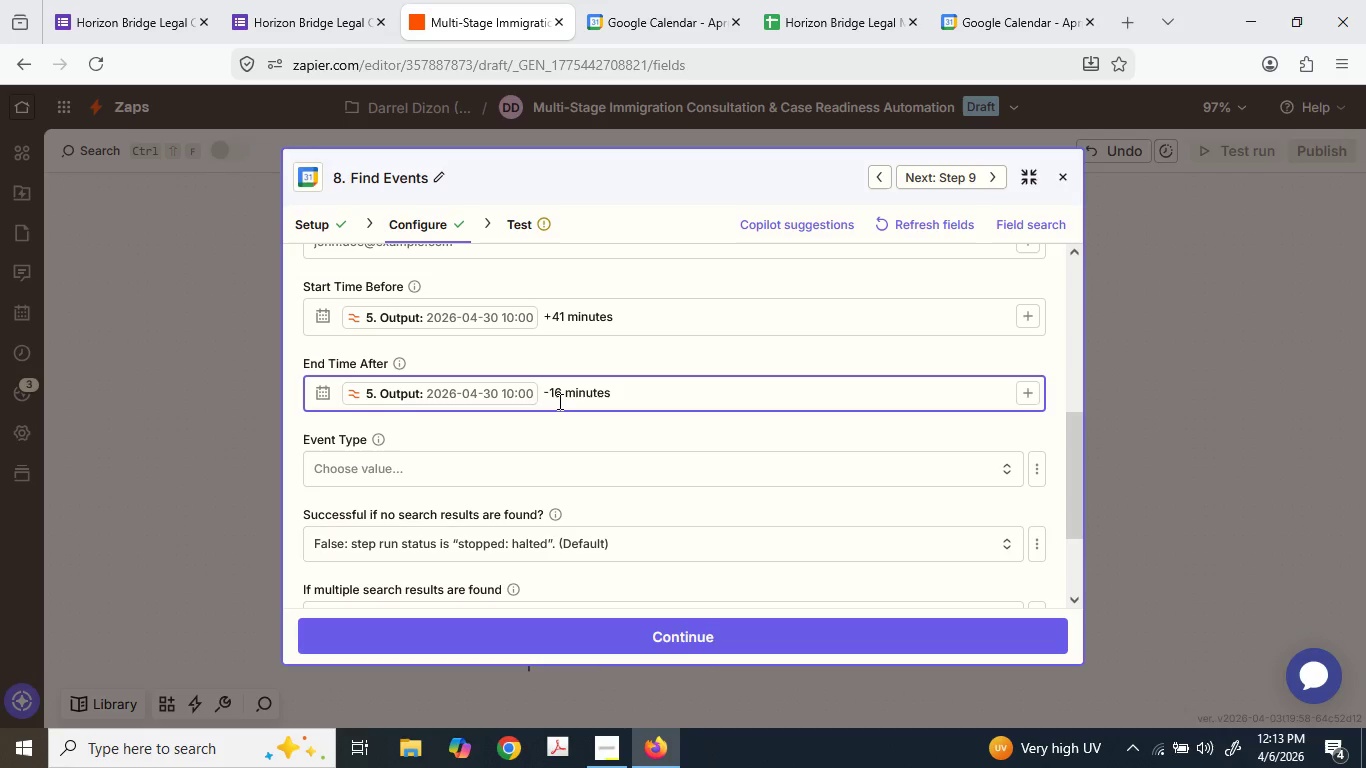 
key(Backspace)
 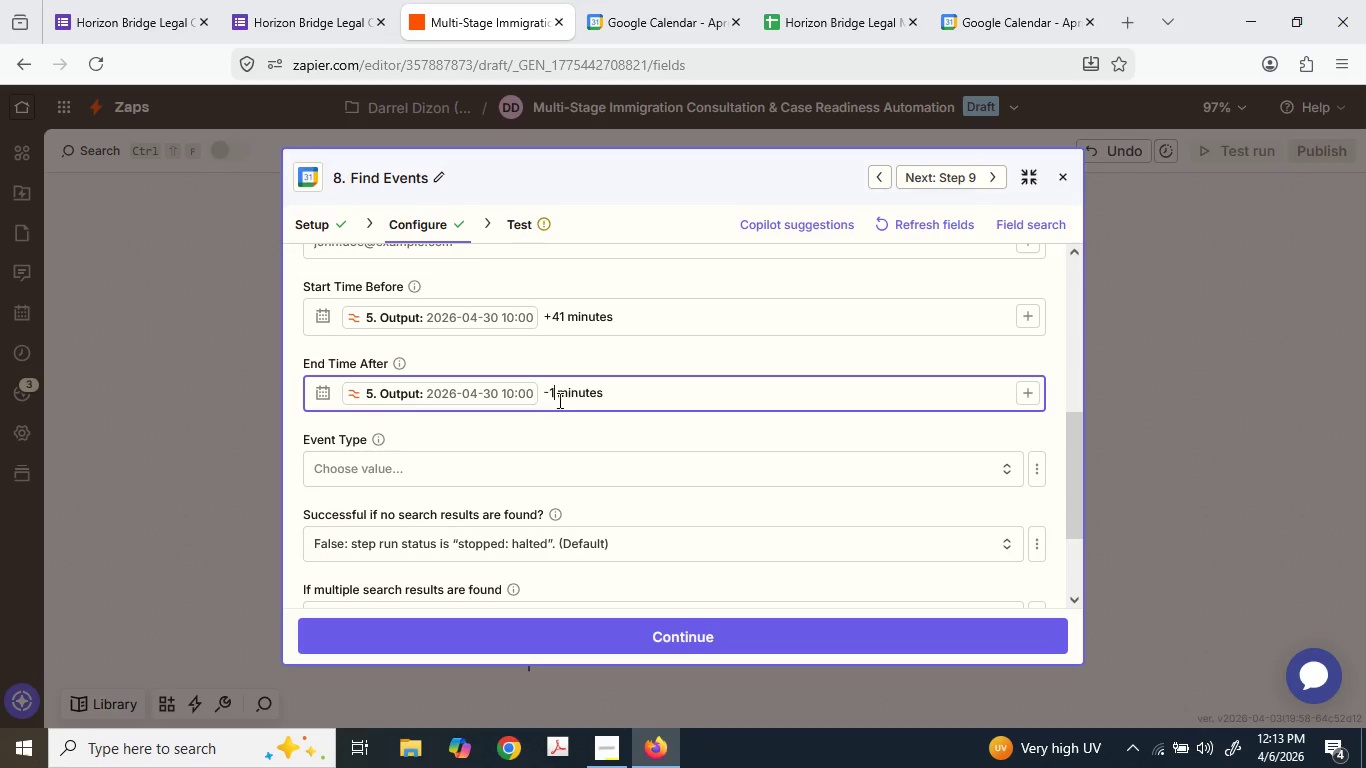 
key(Numpad5)
 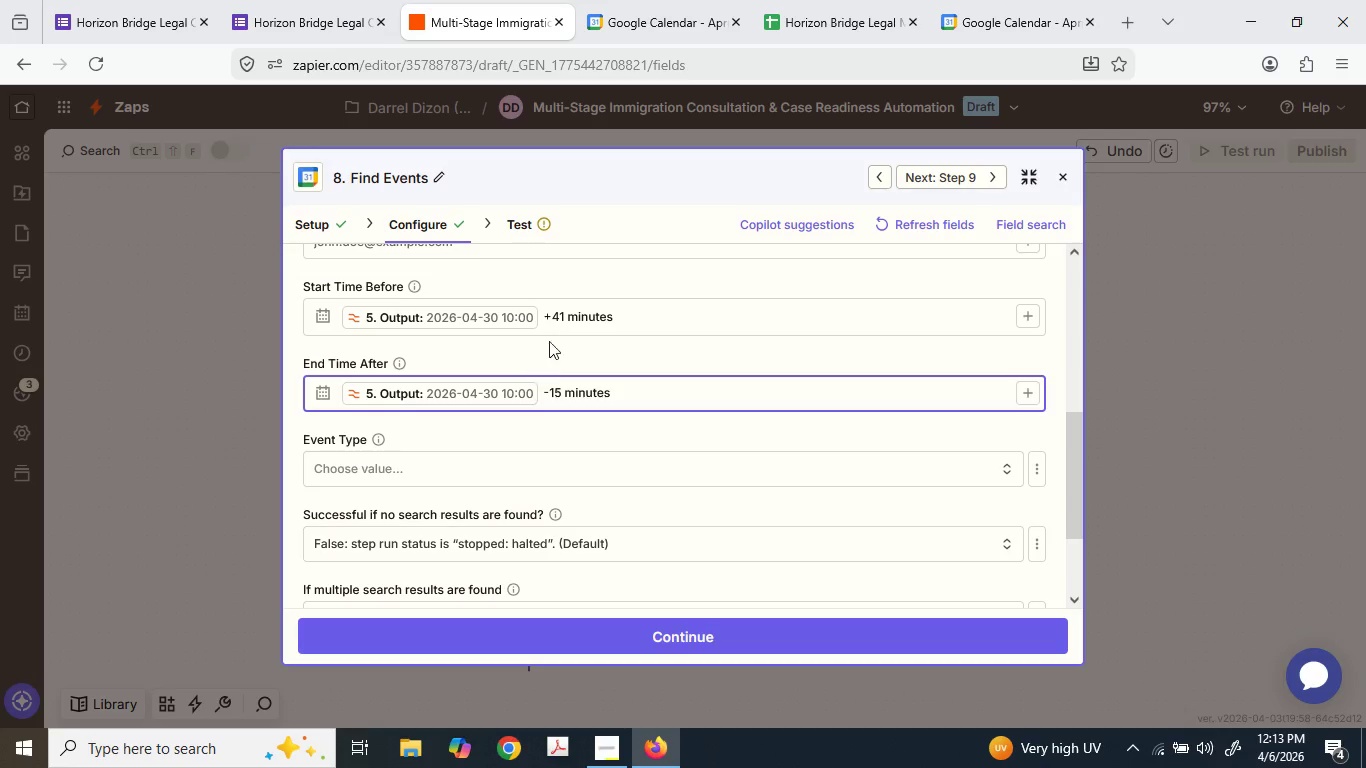 
left_click([568, 316])
 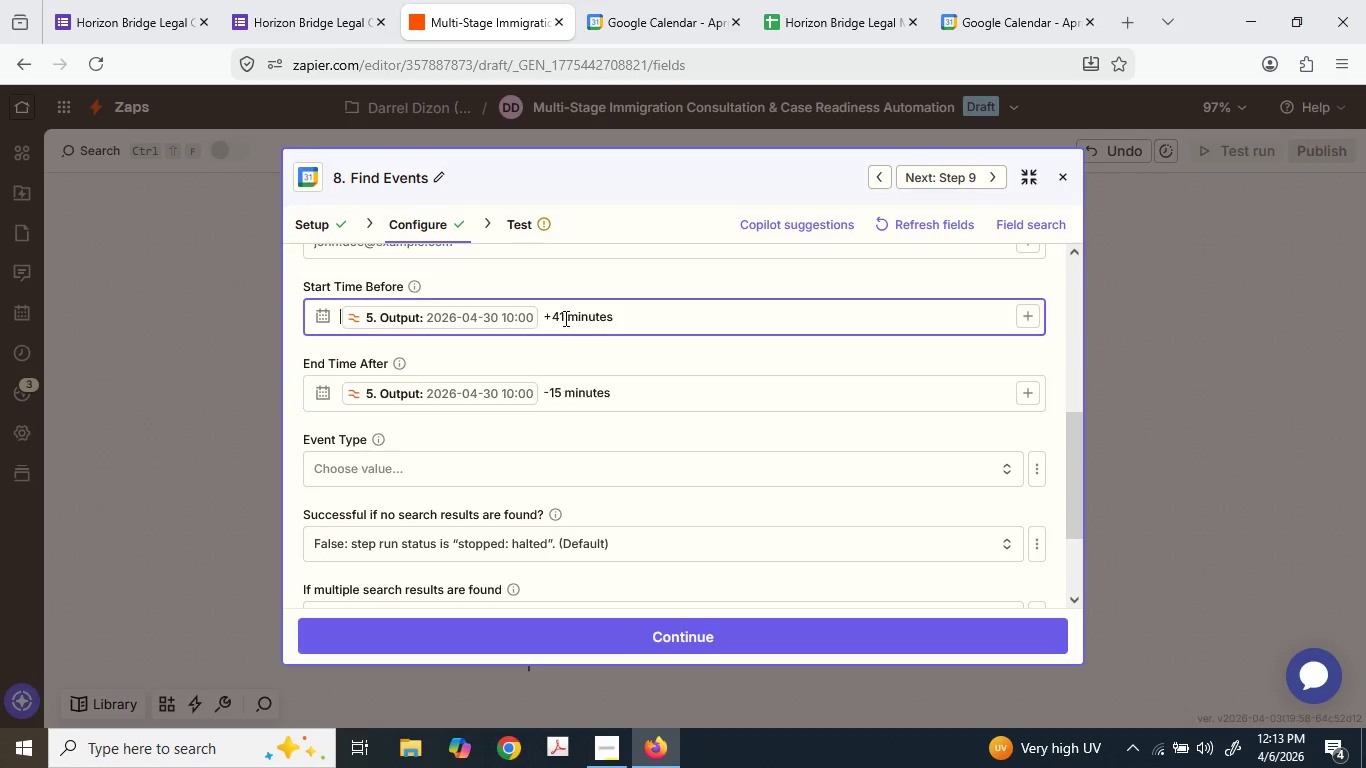 
left_click([564, 318])
 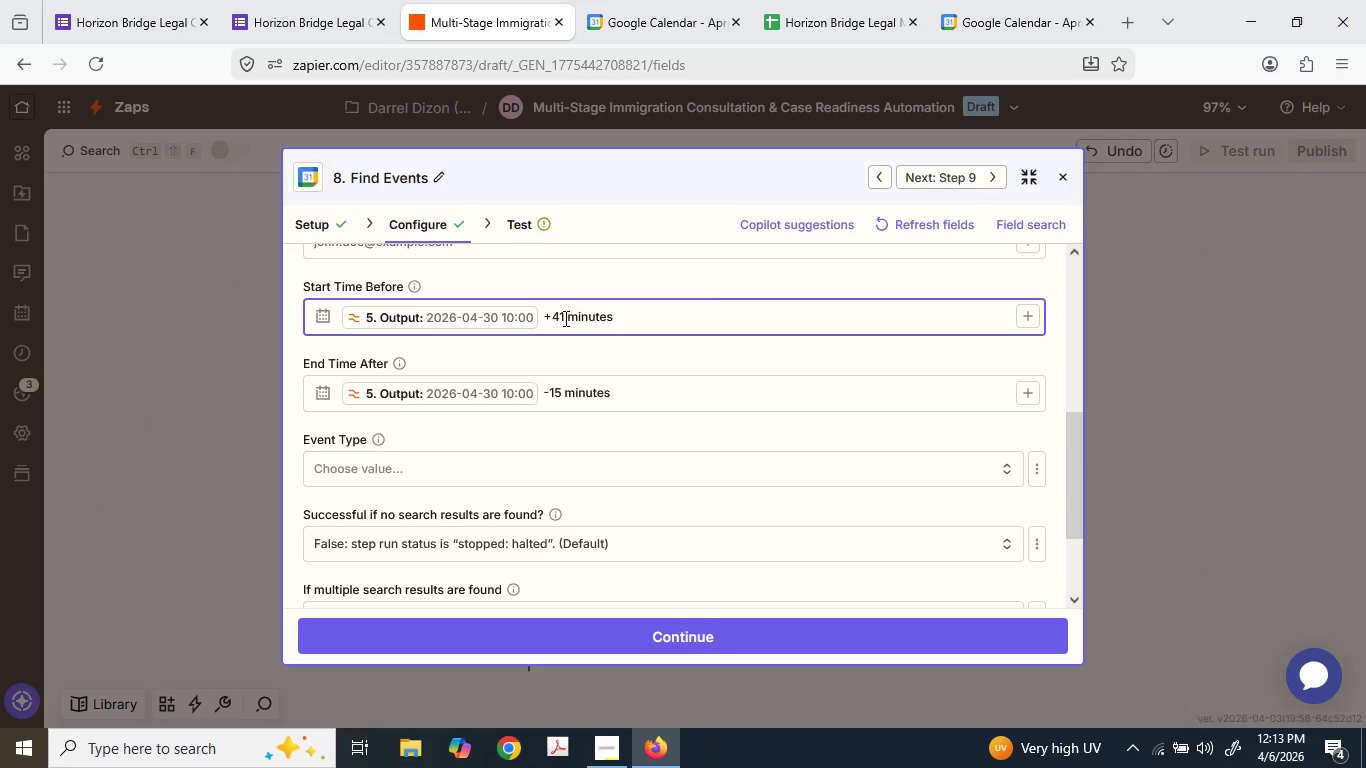 
key(Backspace)
 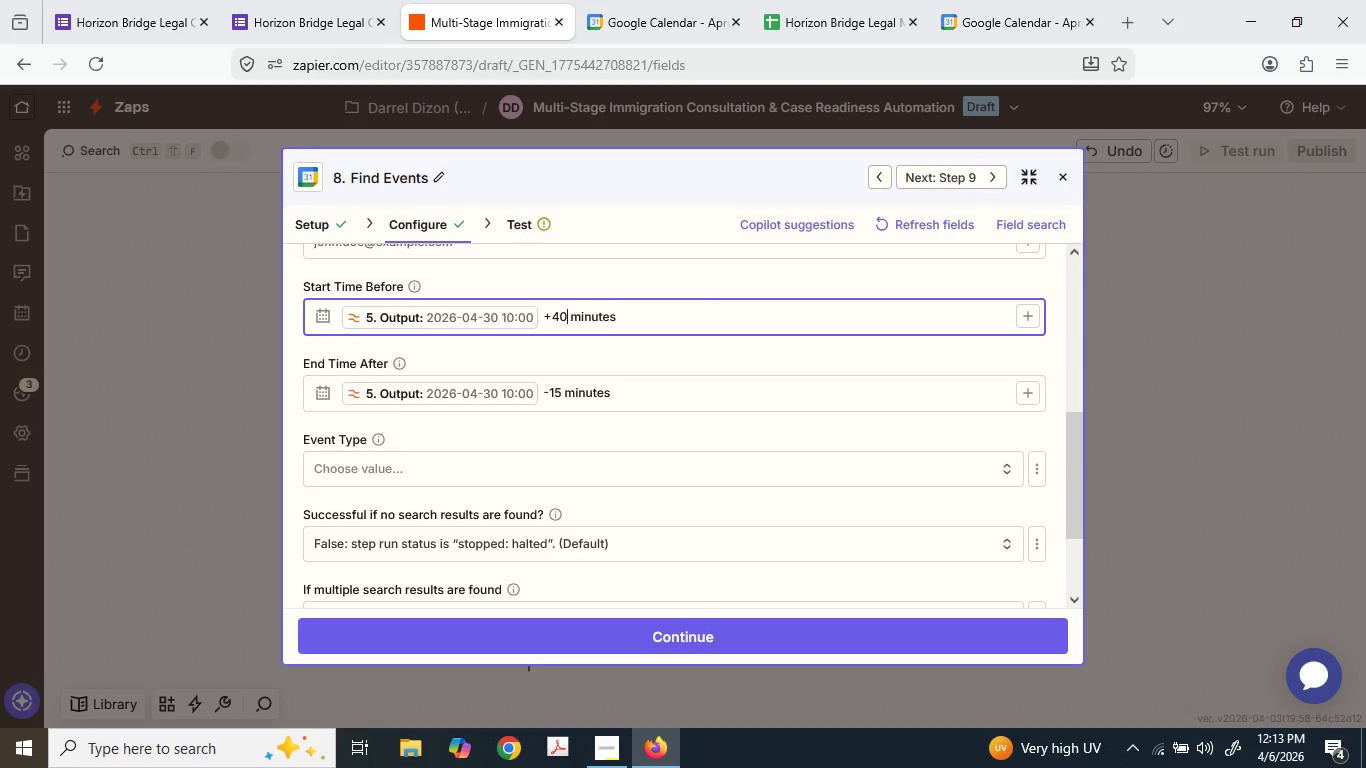 
key(Numpad0)
 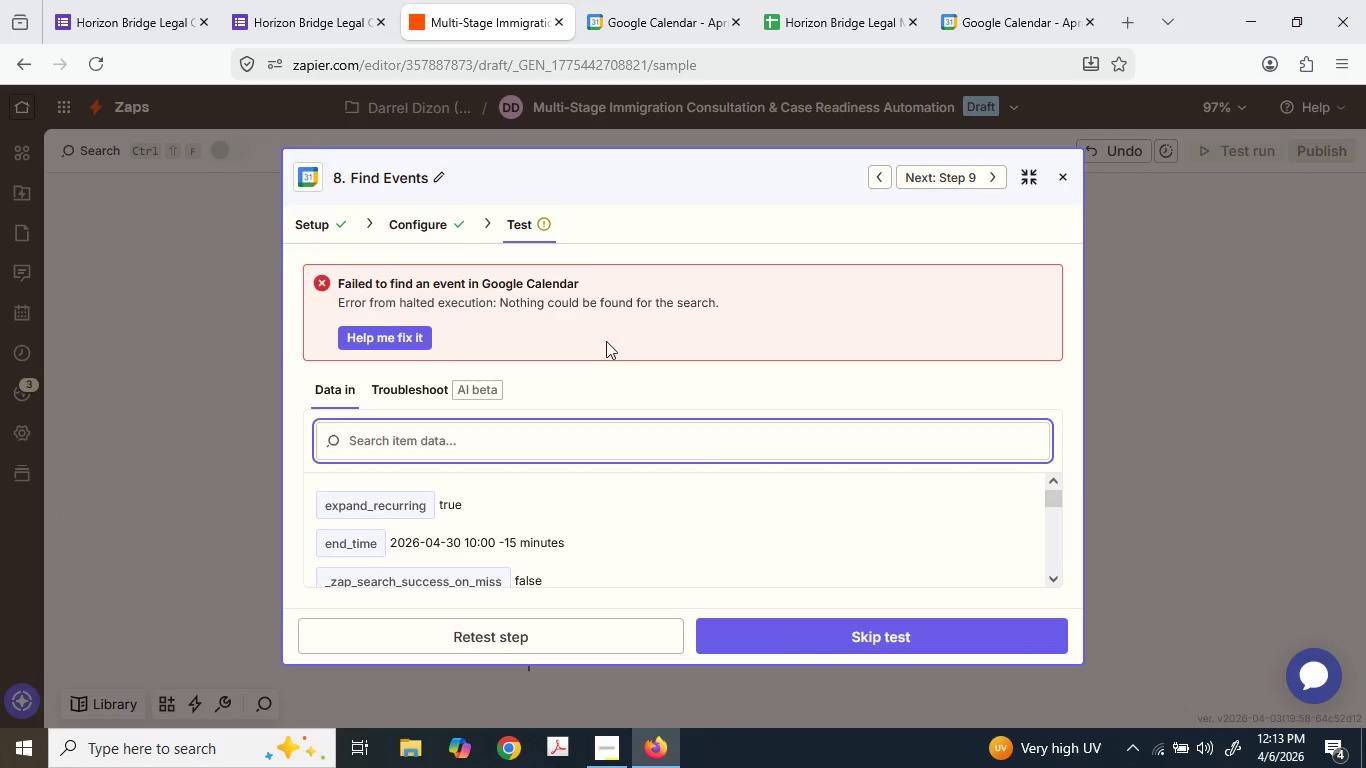 
wait(7.66)
 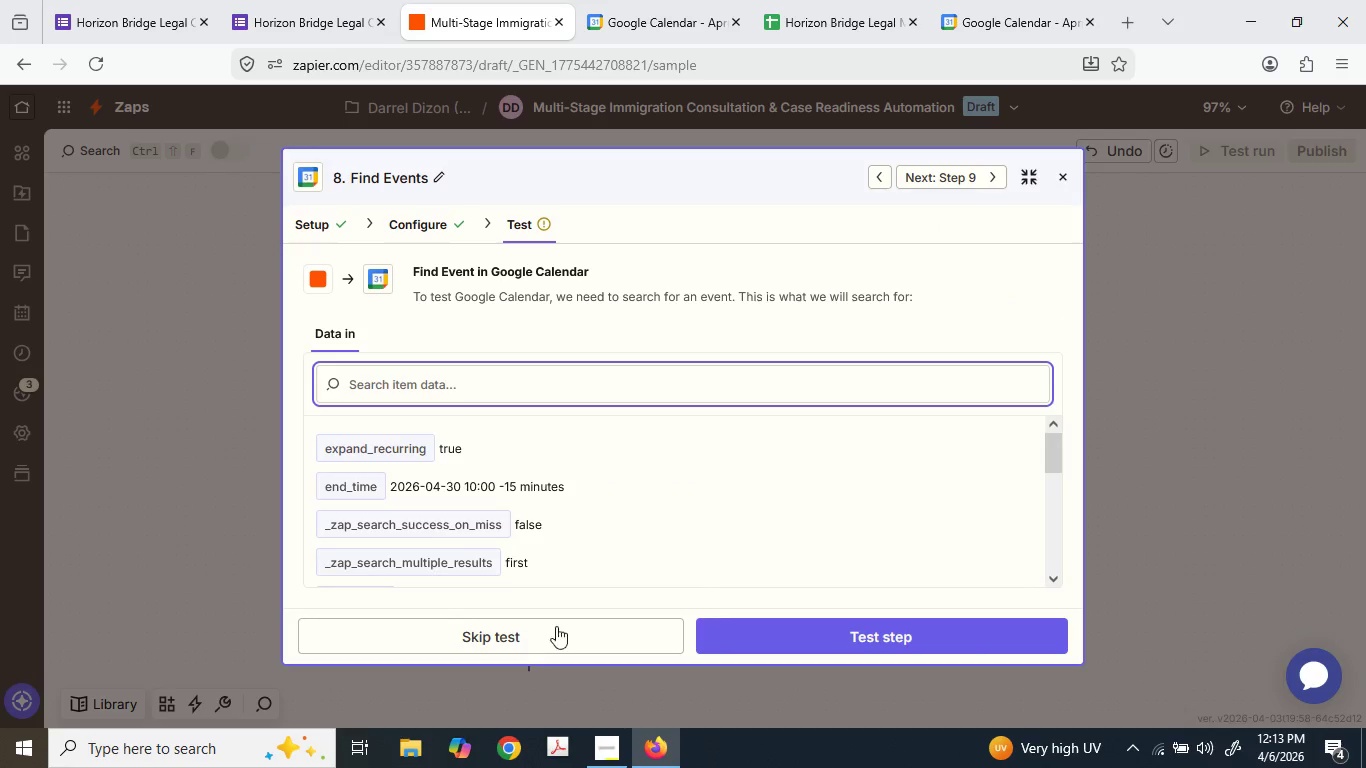 
scroll: coordinate [455, 425], scroll_direction: down, amount: 3.0
 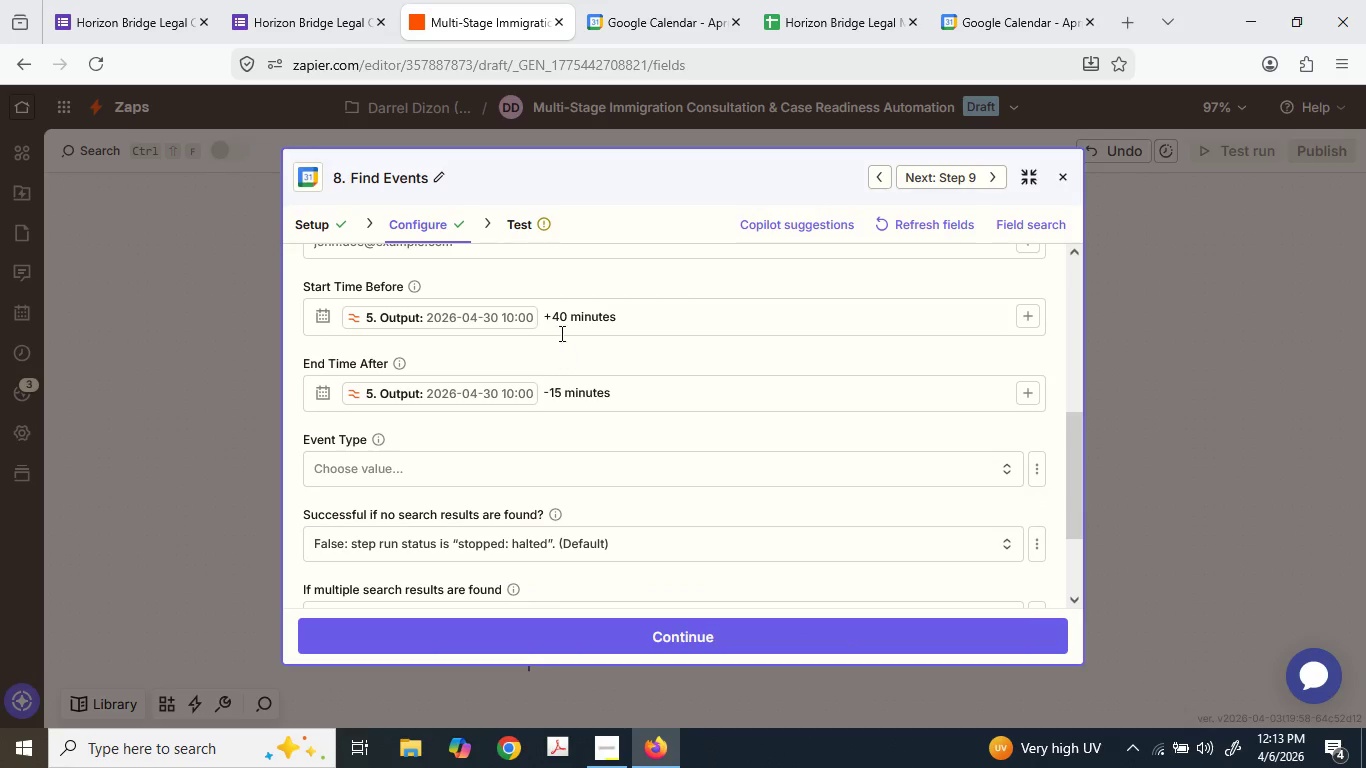 
left_click([561, 317])
 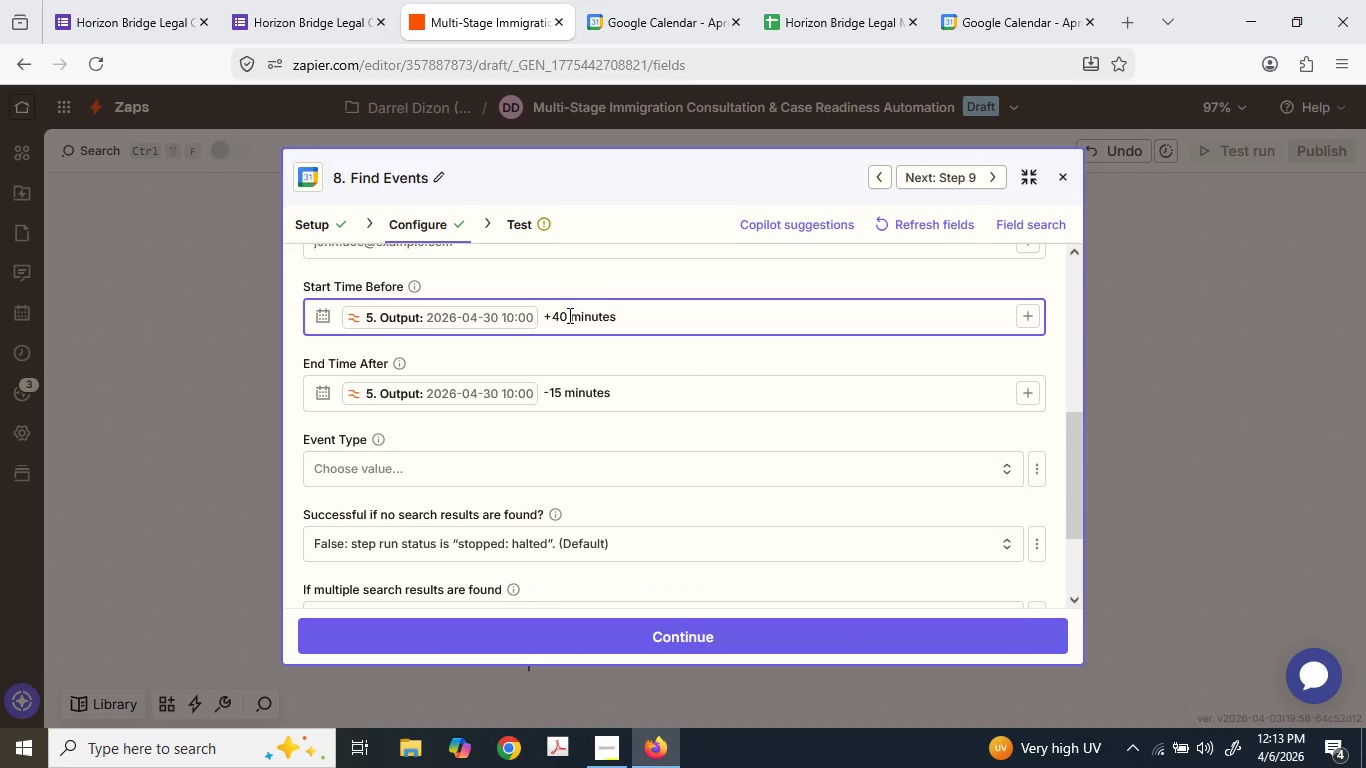 
left_click([568, 315])
 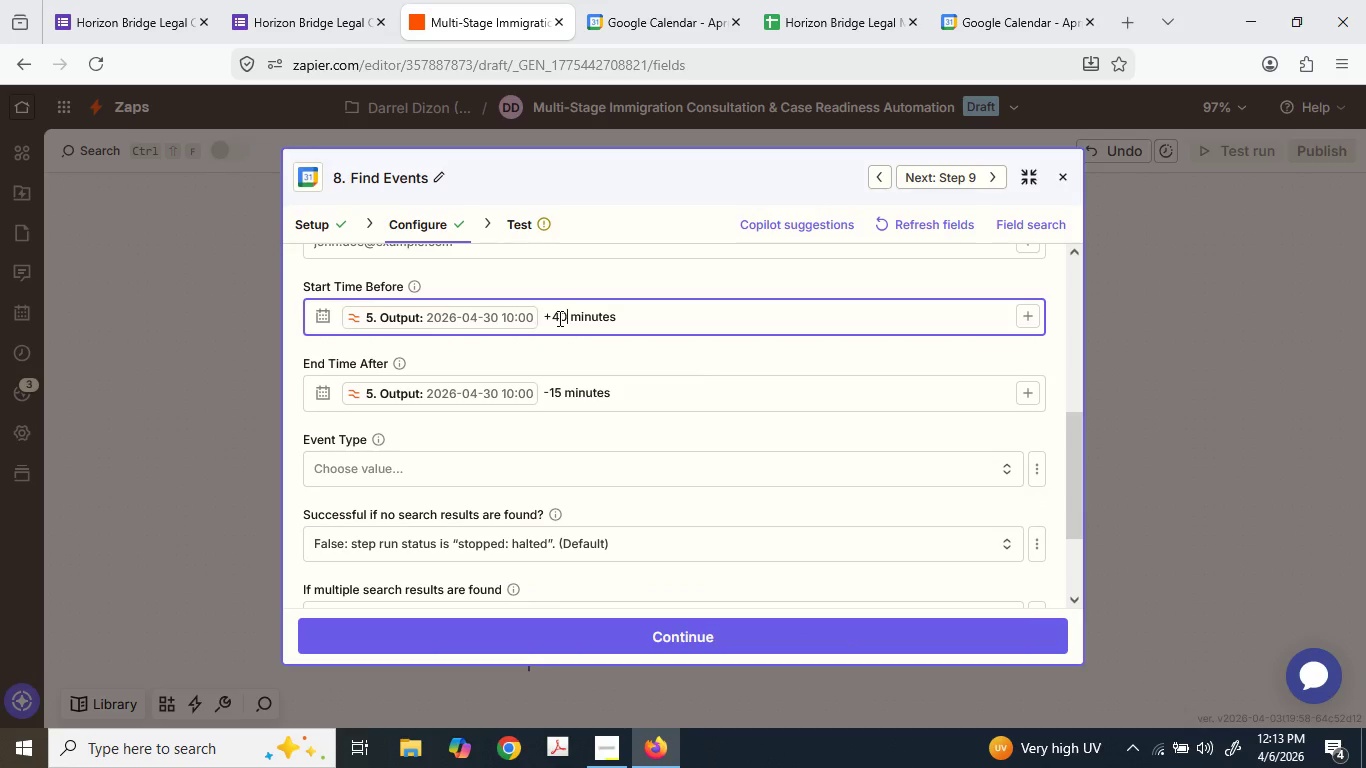 
key(Backspace)
 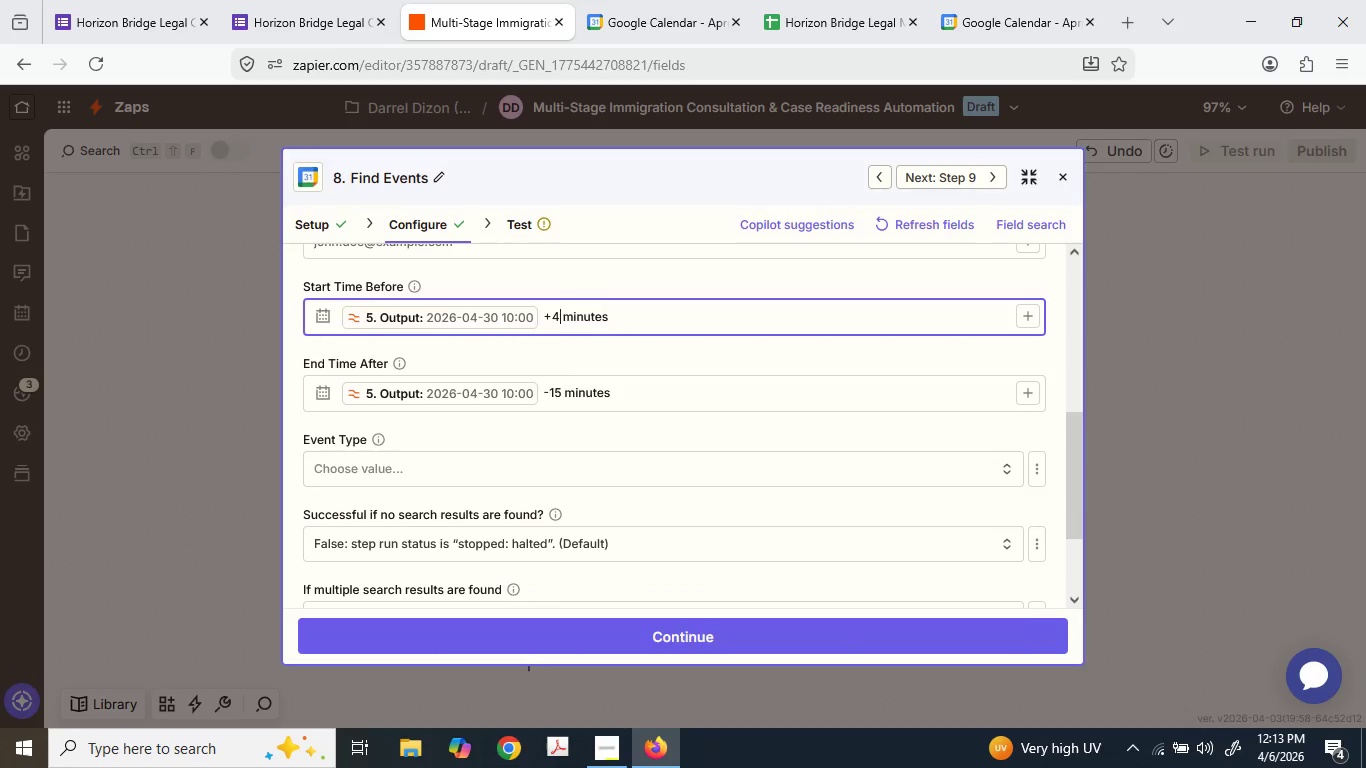 
key(Numpad1)
 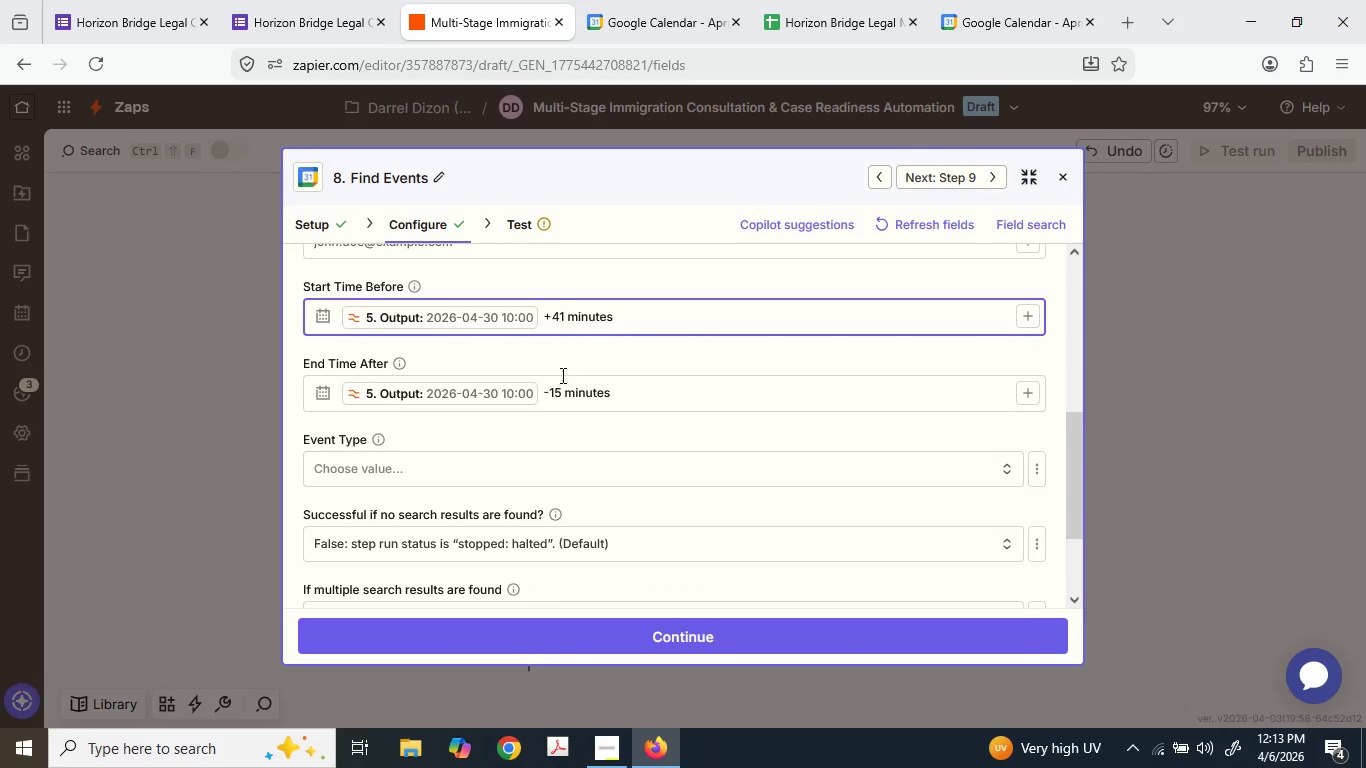 
left_click([561, 389])
 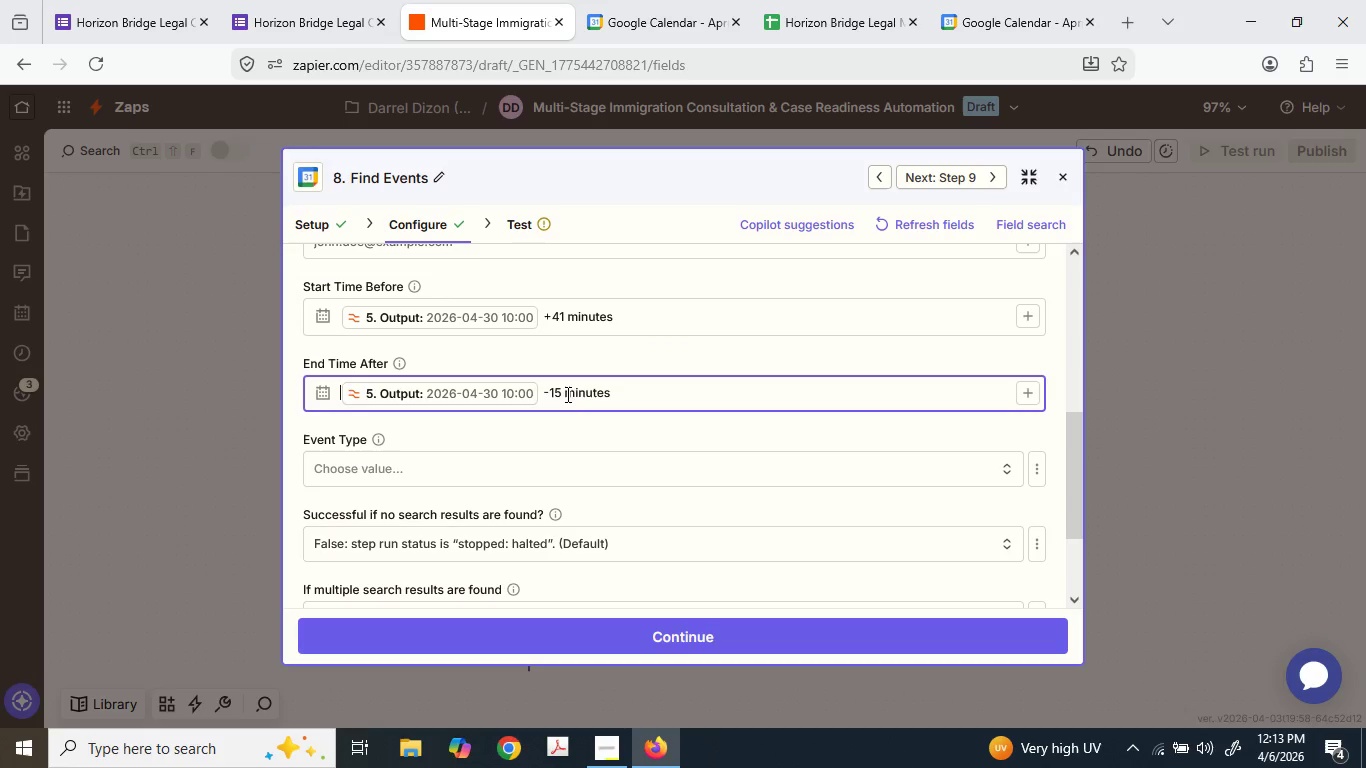 
left_click([557, 391])
 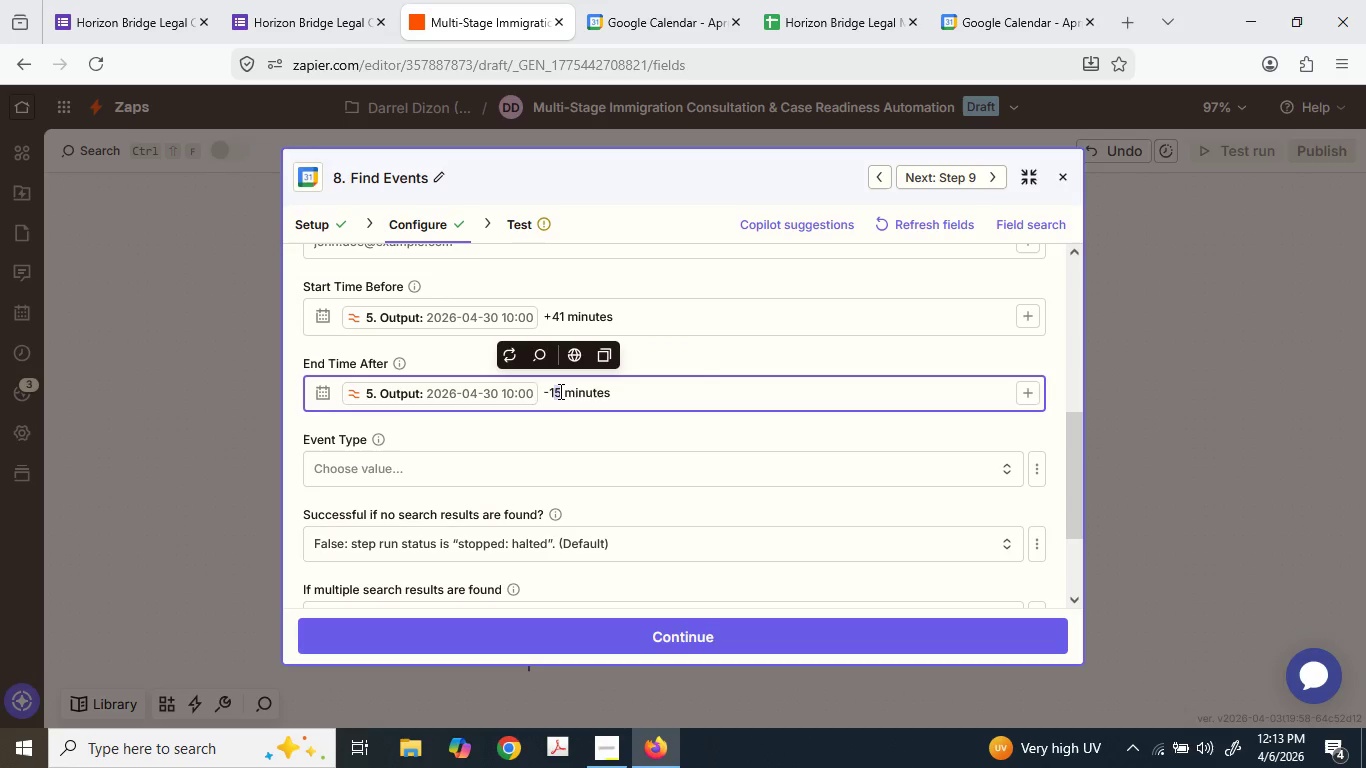 
left_click([560, 391])
 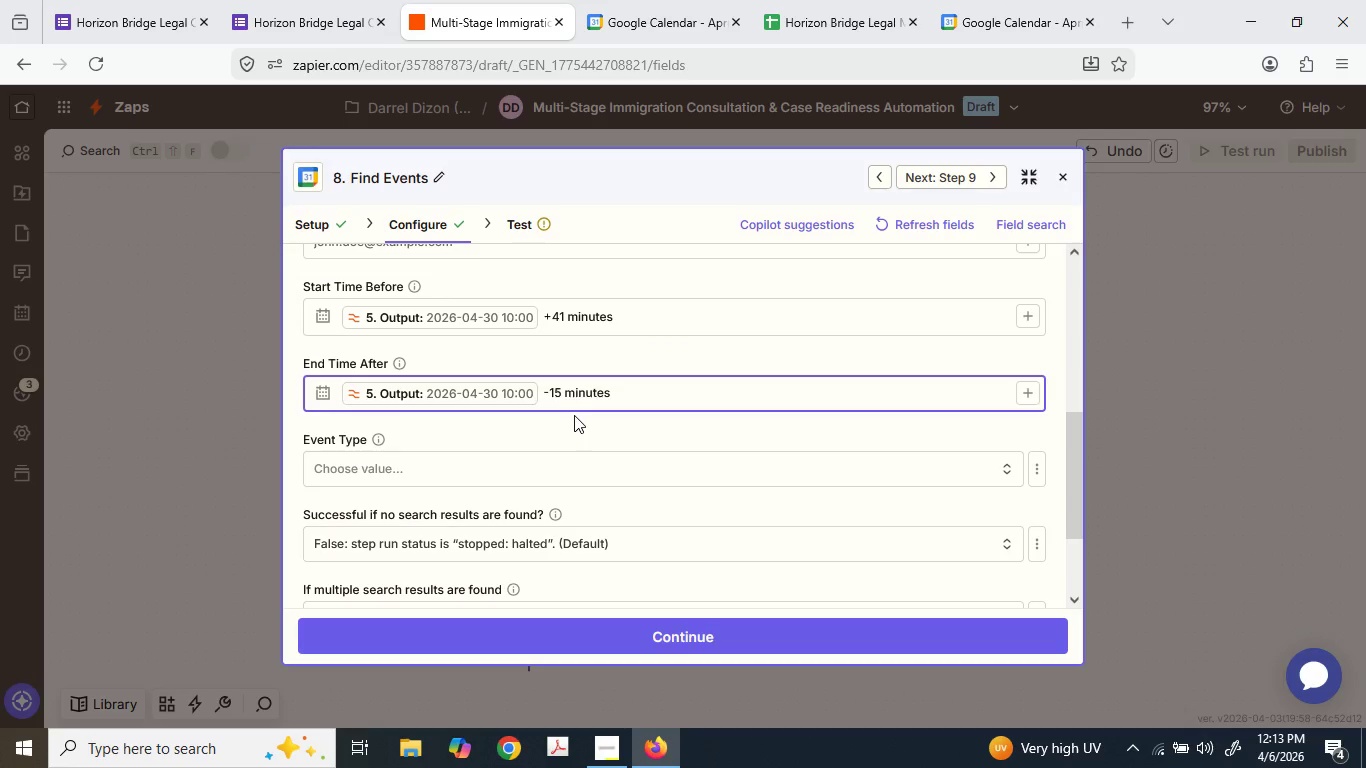 
key(Backspace)
 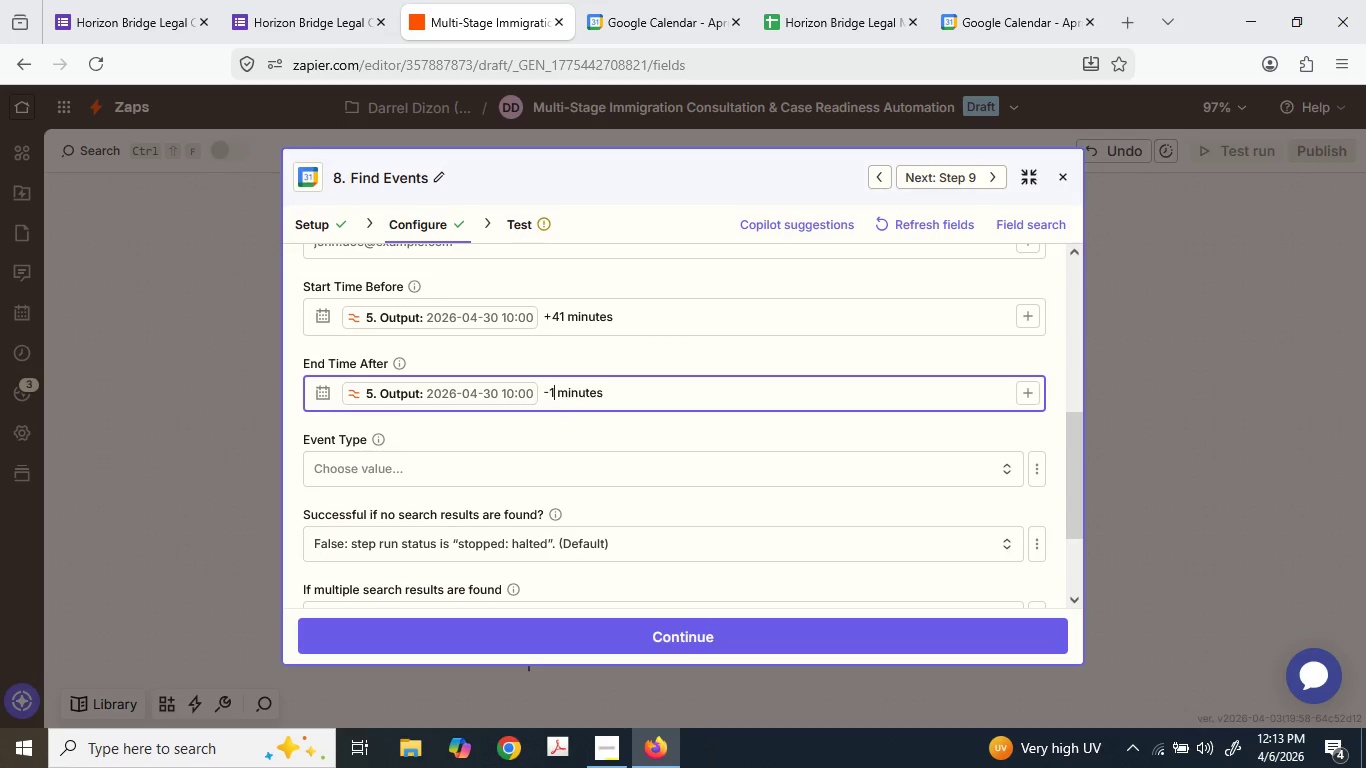 
key(Numpad4)
 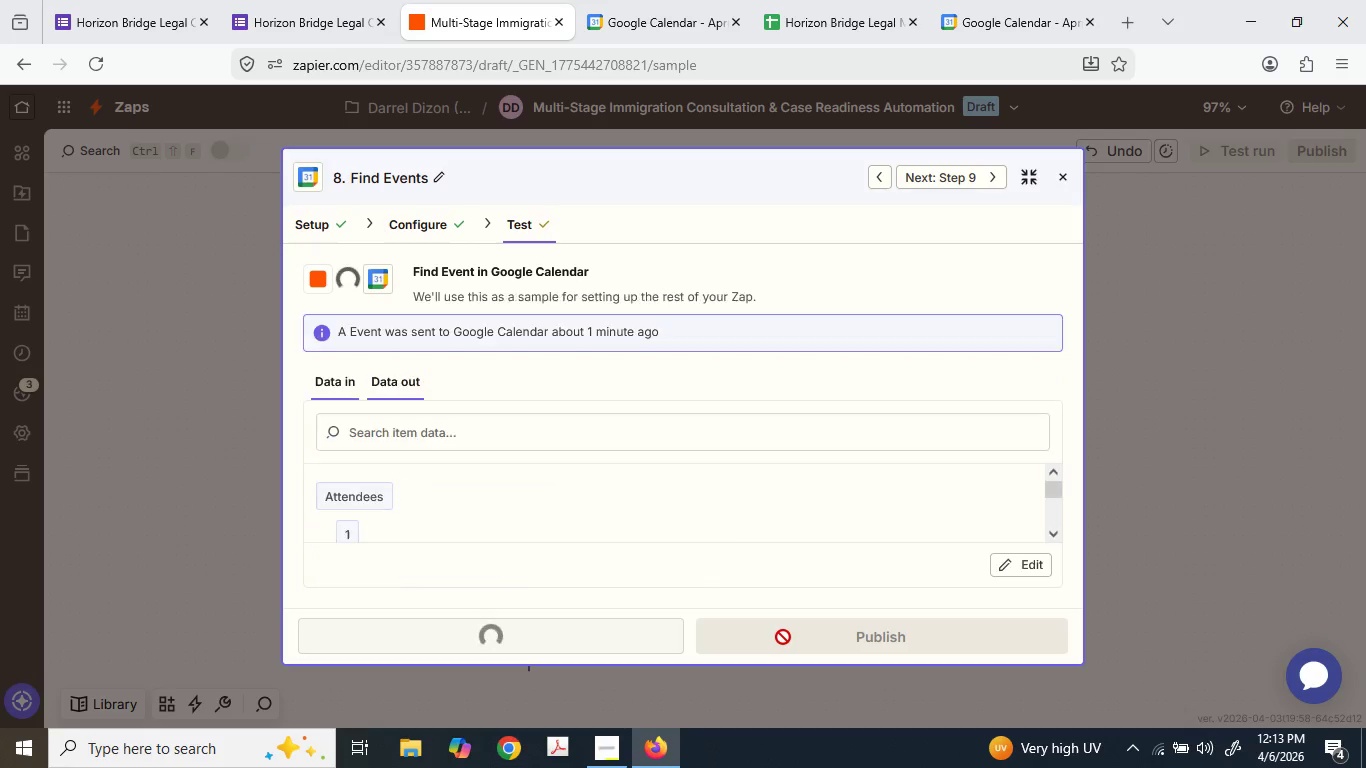 
wait(13.77)
 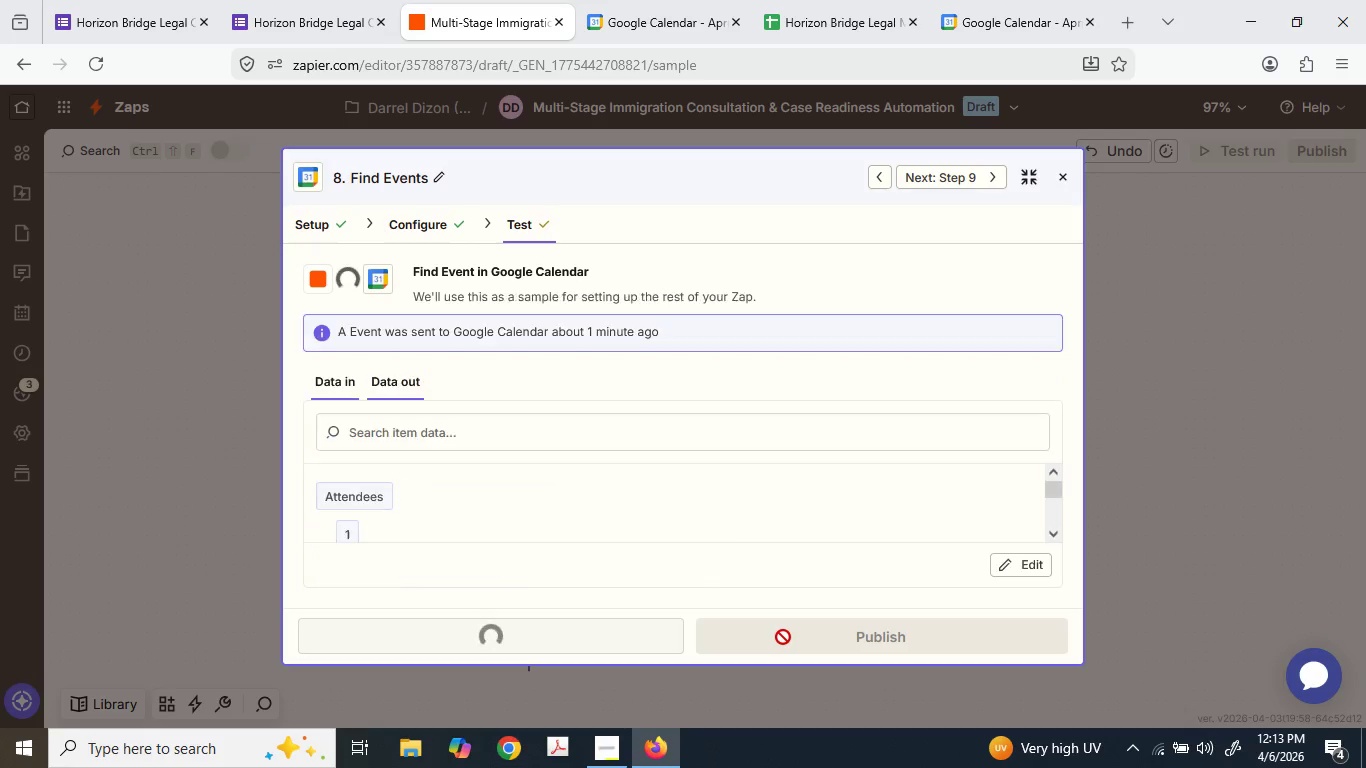 
scroll: coordinate [623, 411], scroll_direction: down, amount: 3.0
 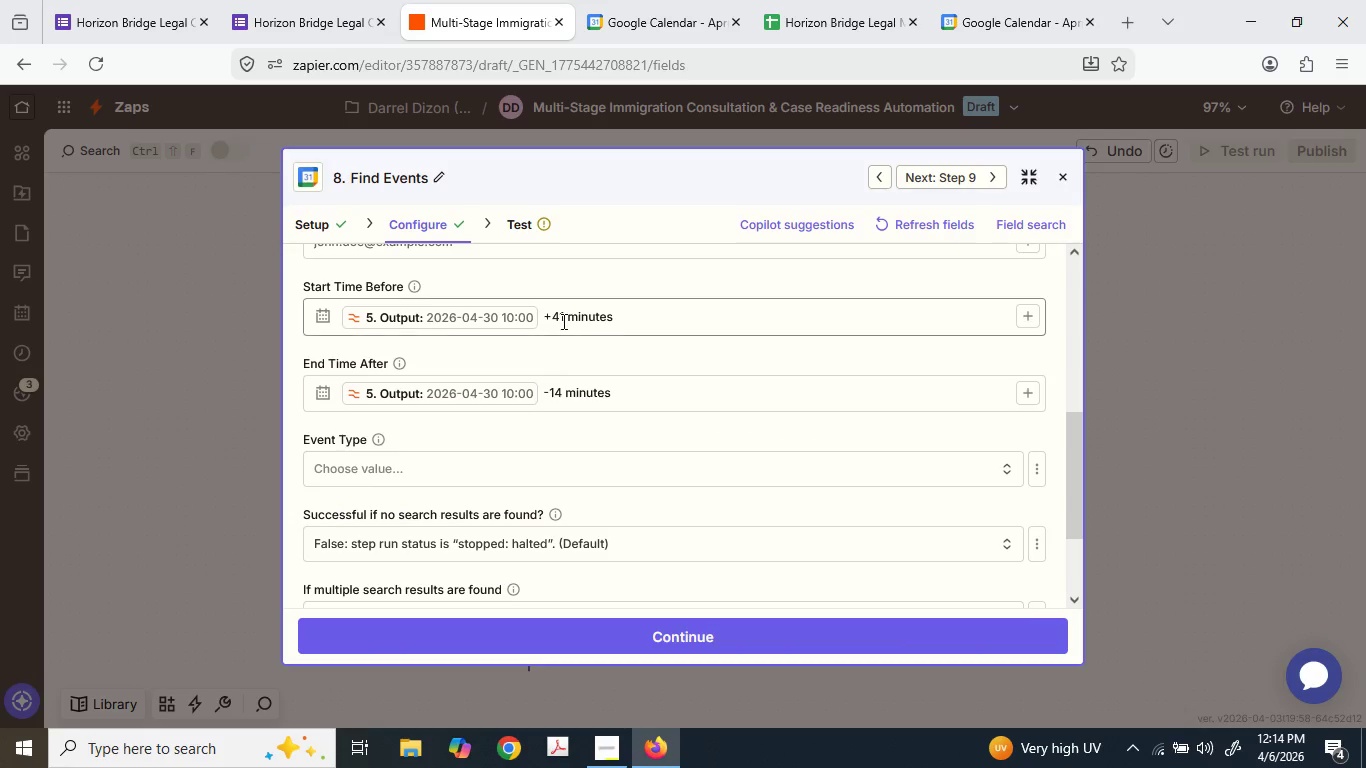 
left_click([560, 319])
 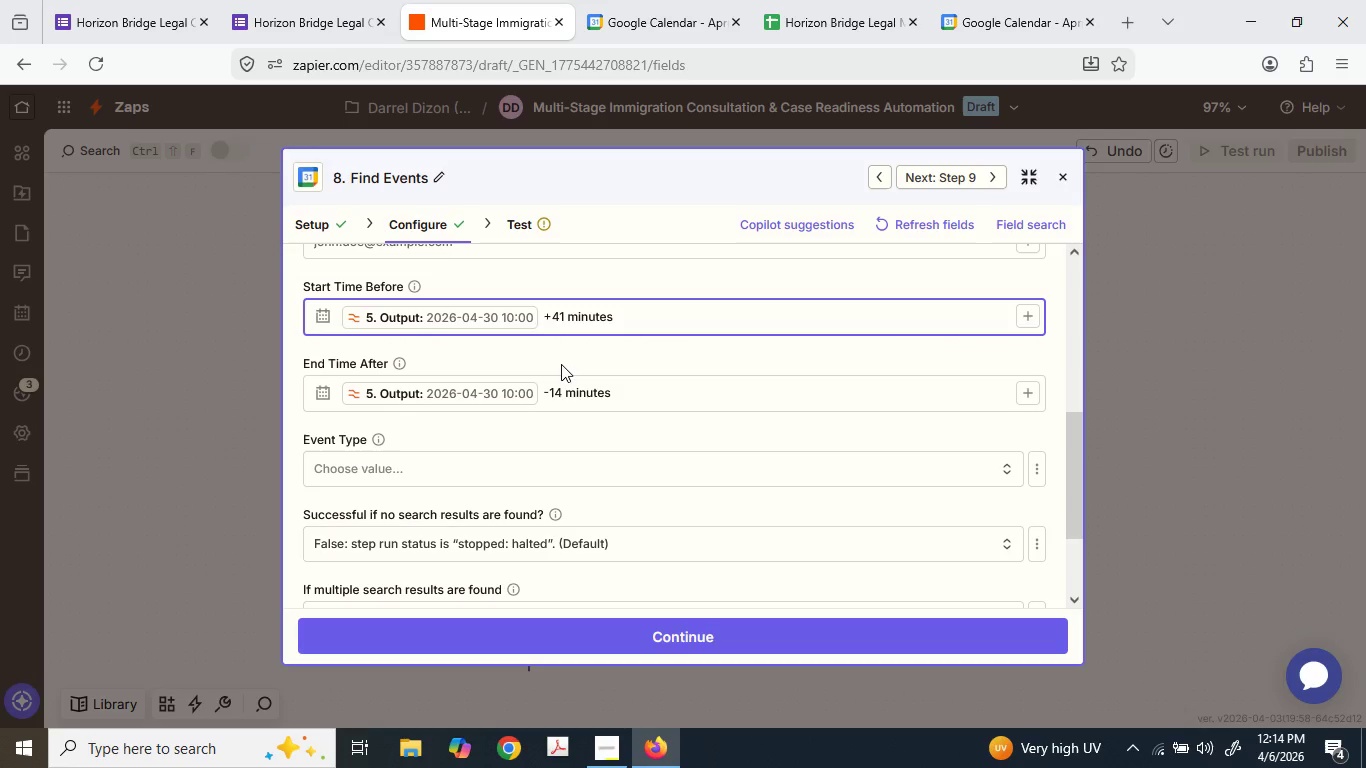 
wait(7.44)
 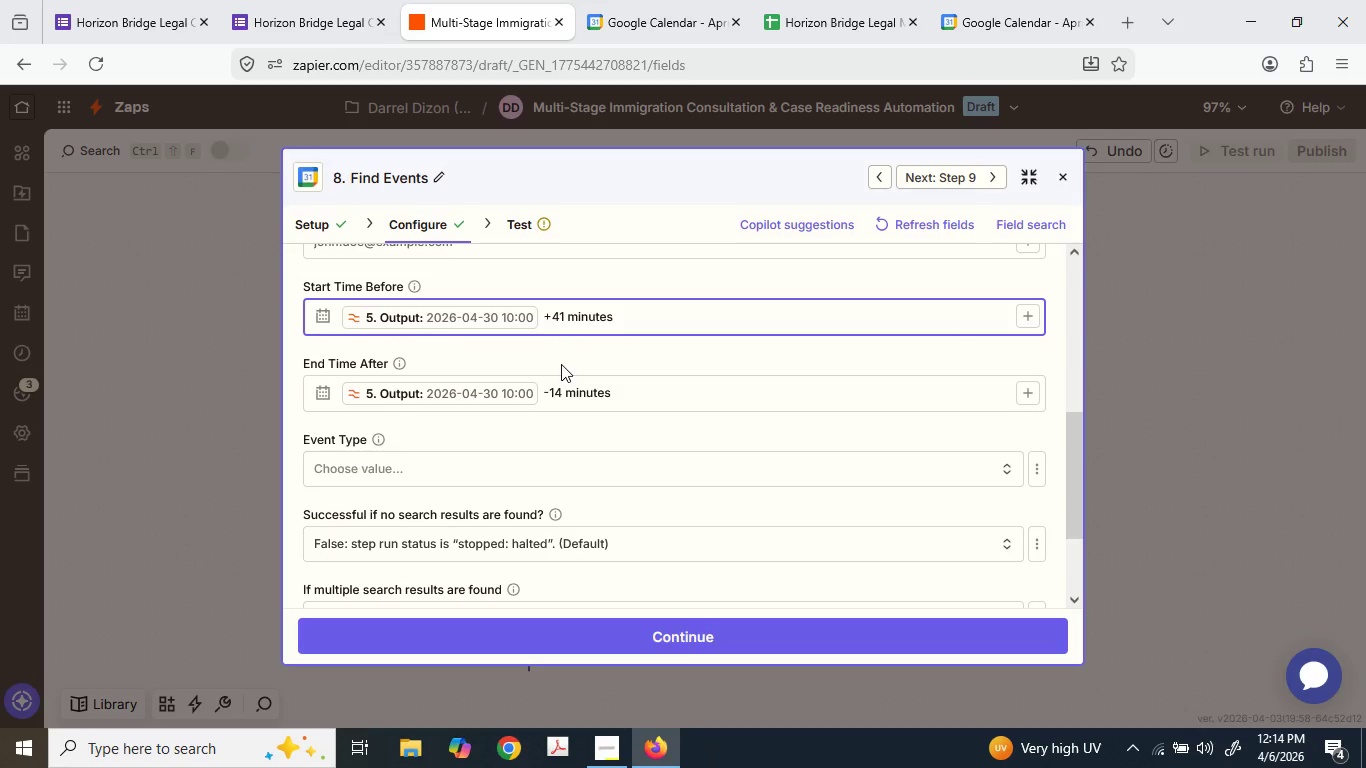 
key(Backspace)
 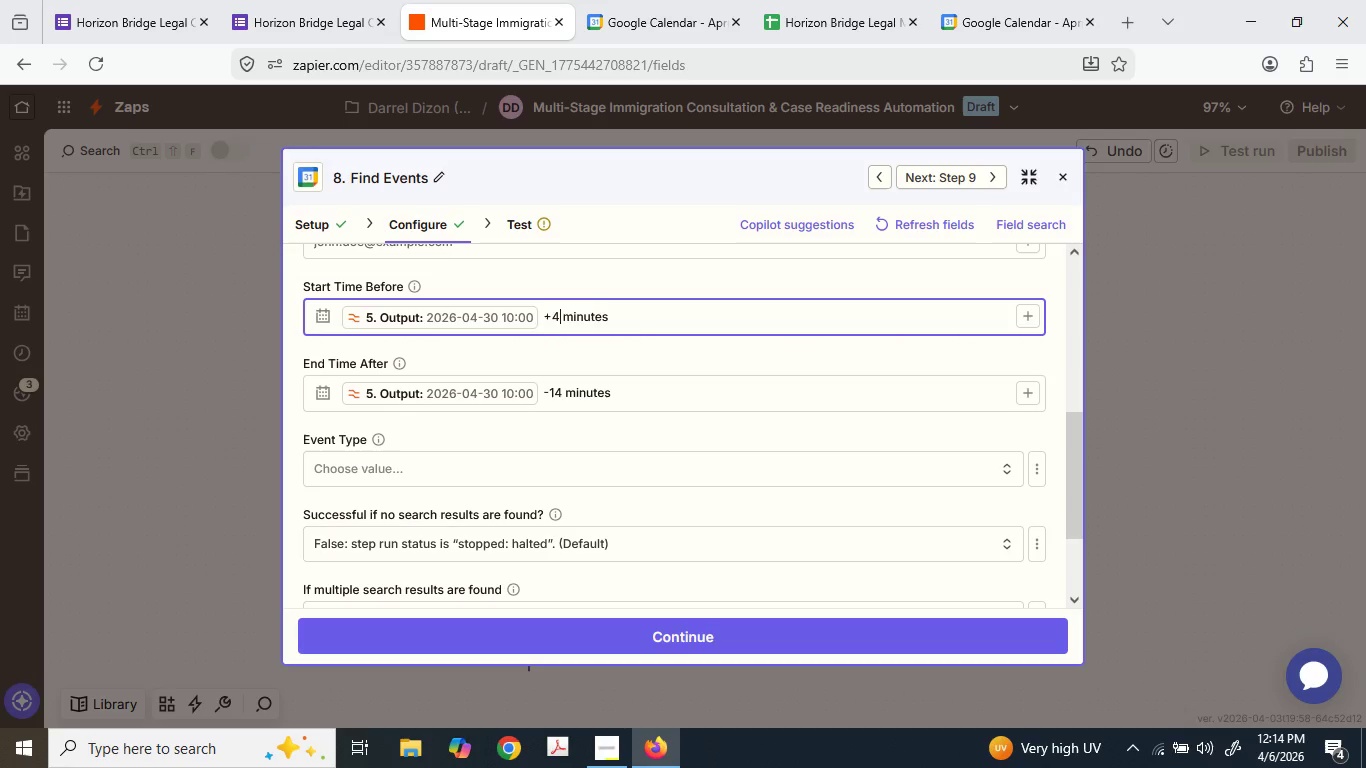 
key(Backspace)
 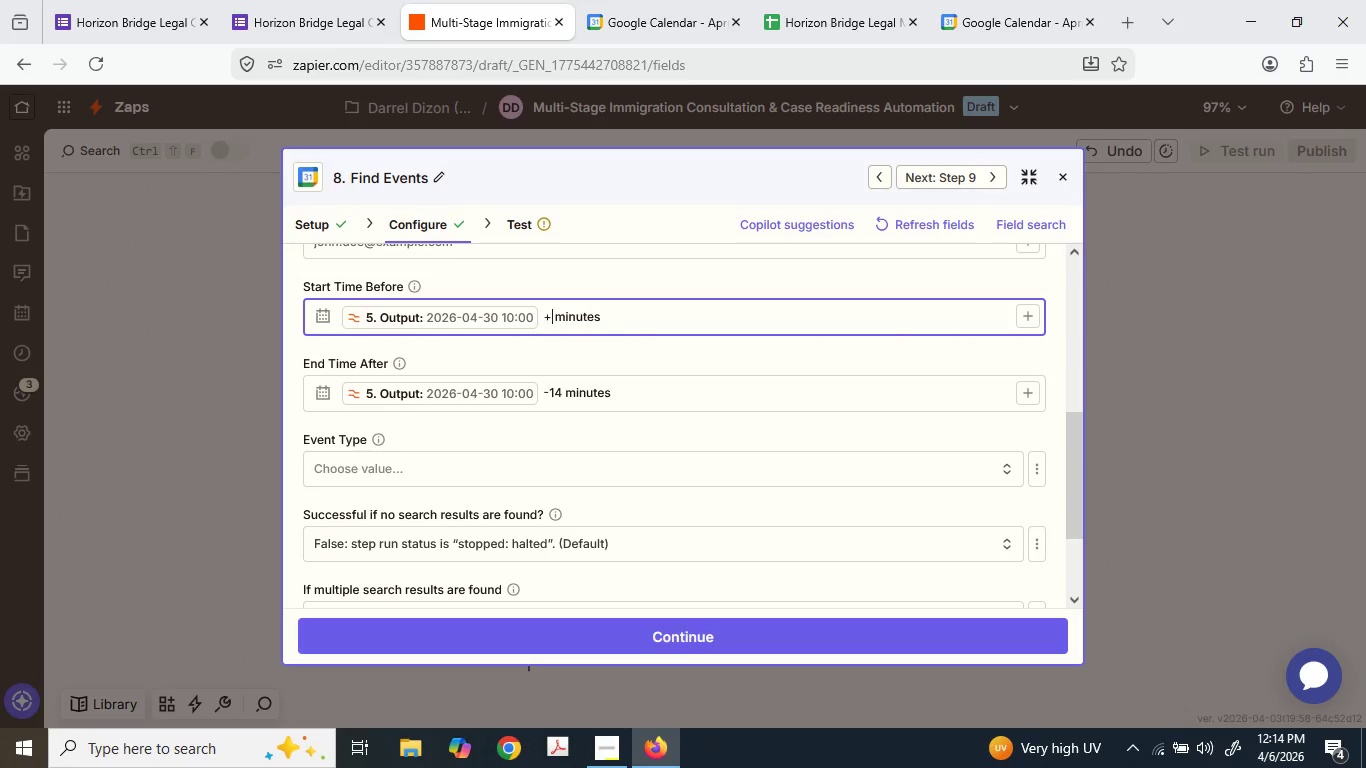 
key(Numpad3)
 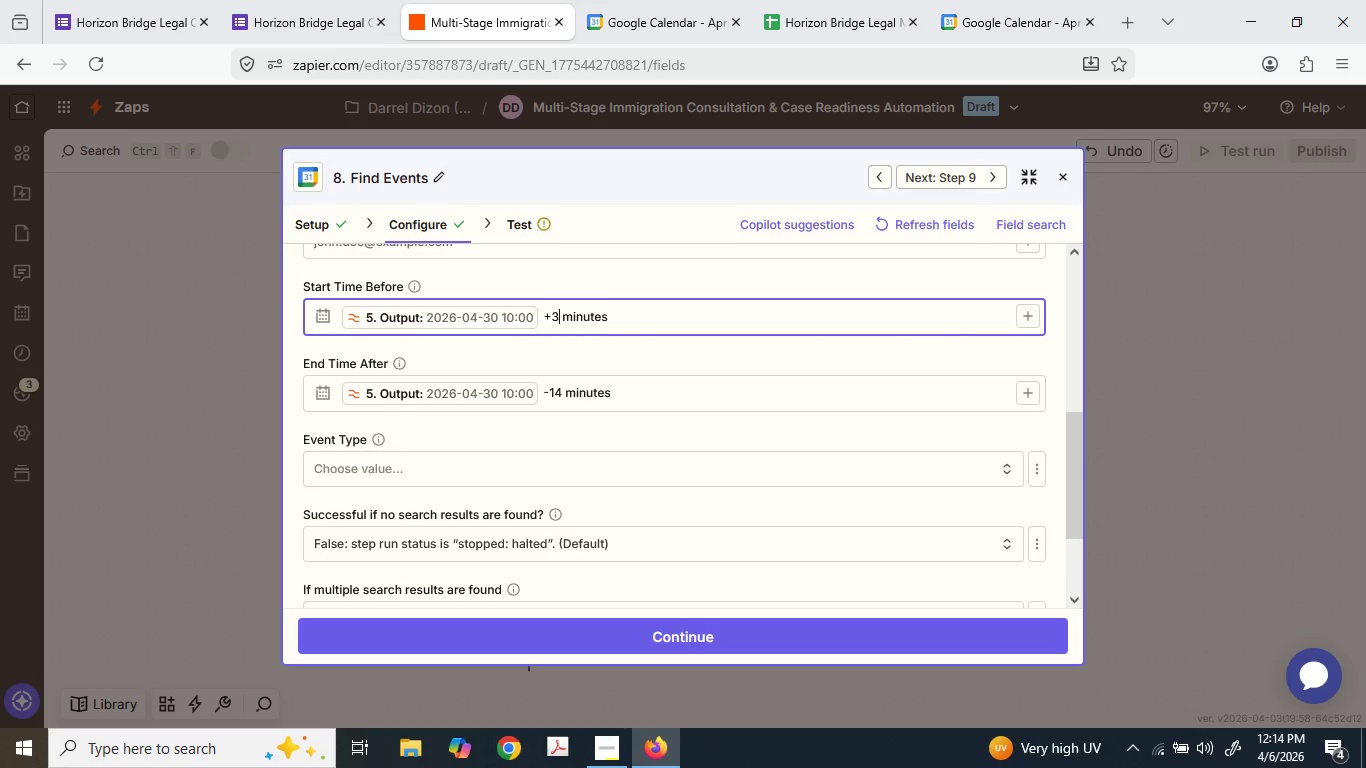 
key(Numpad9)
 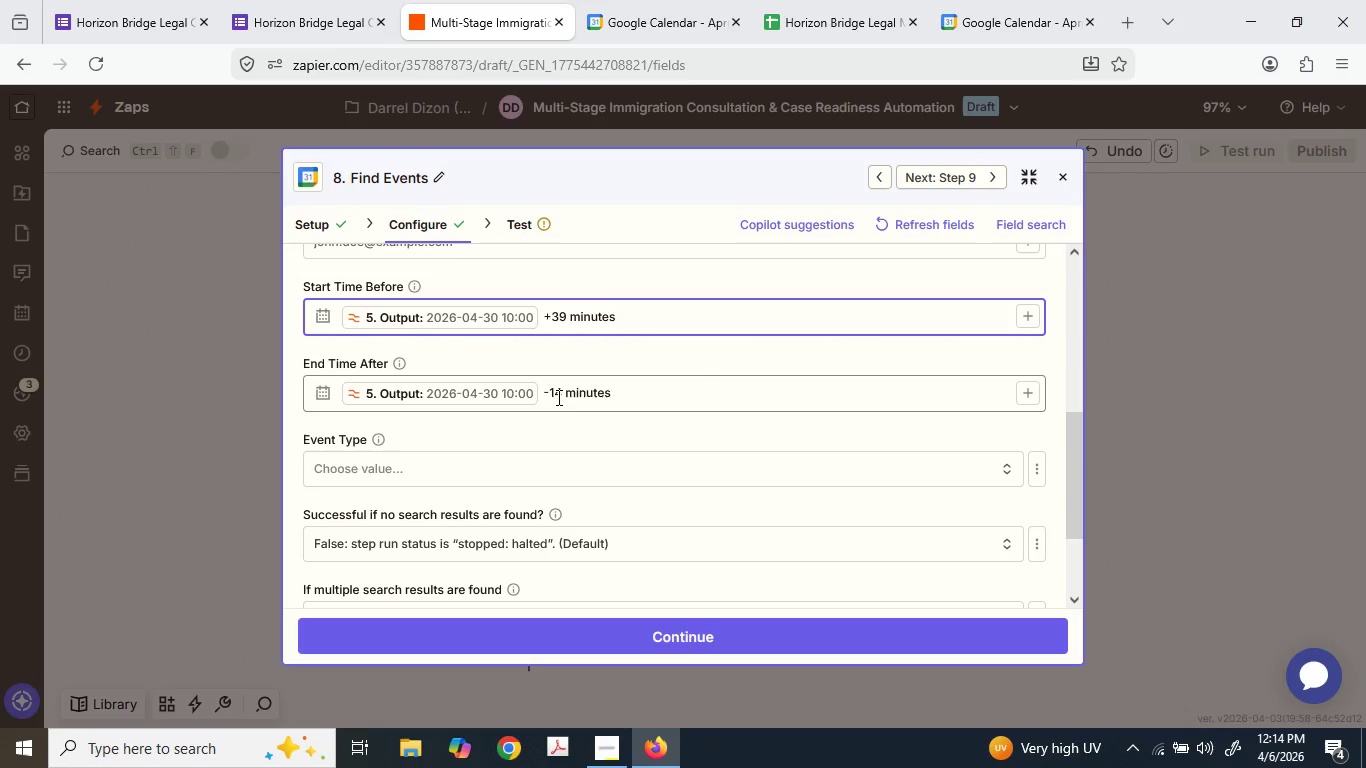 
left_click([562, 398])
 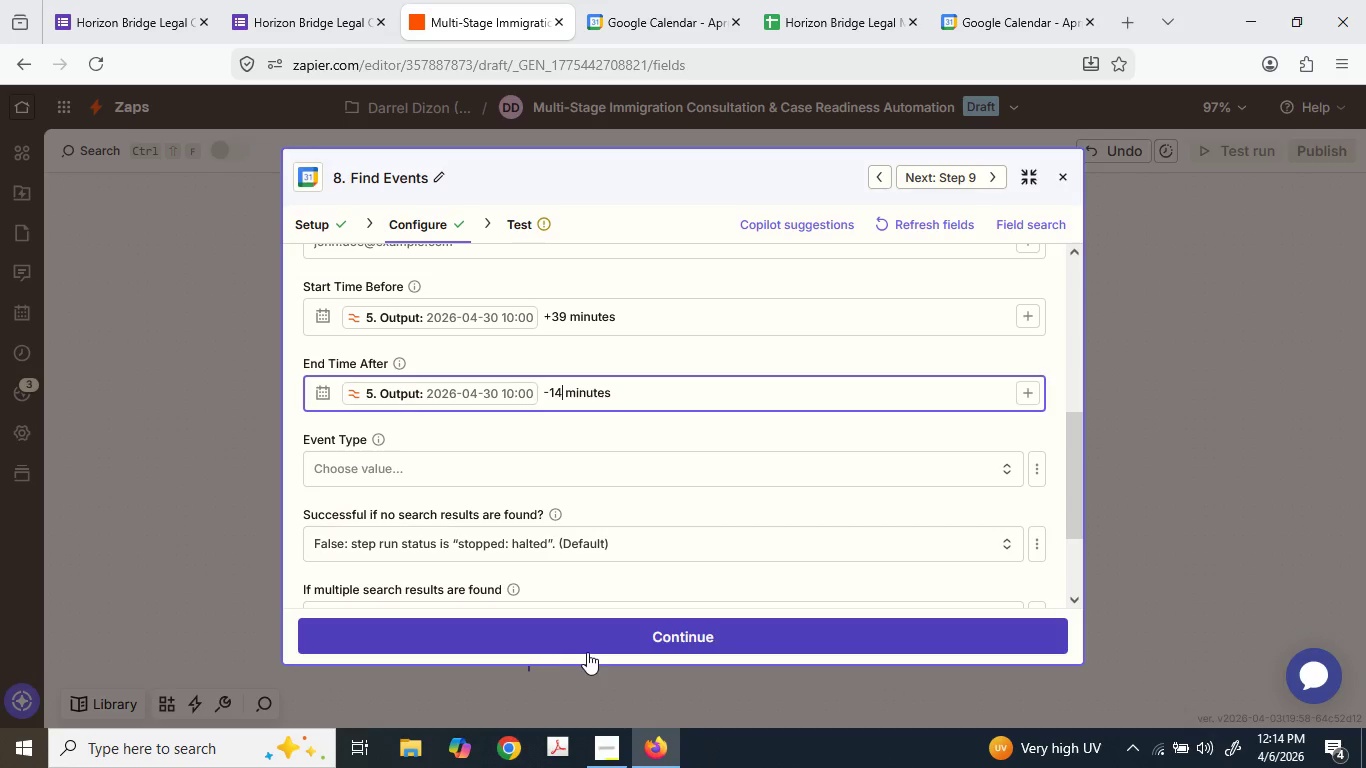 
left_click([544, 641])
 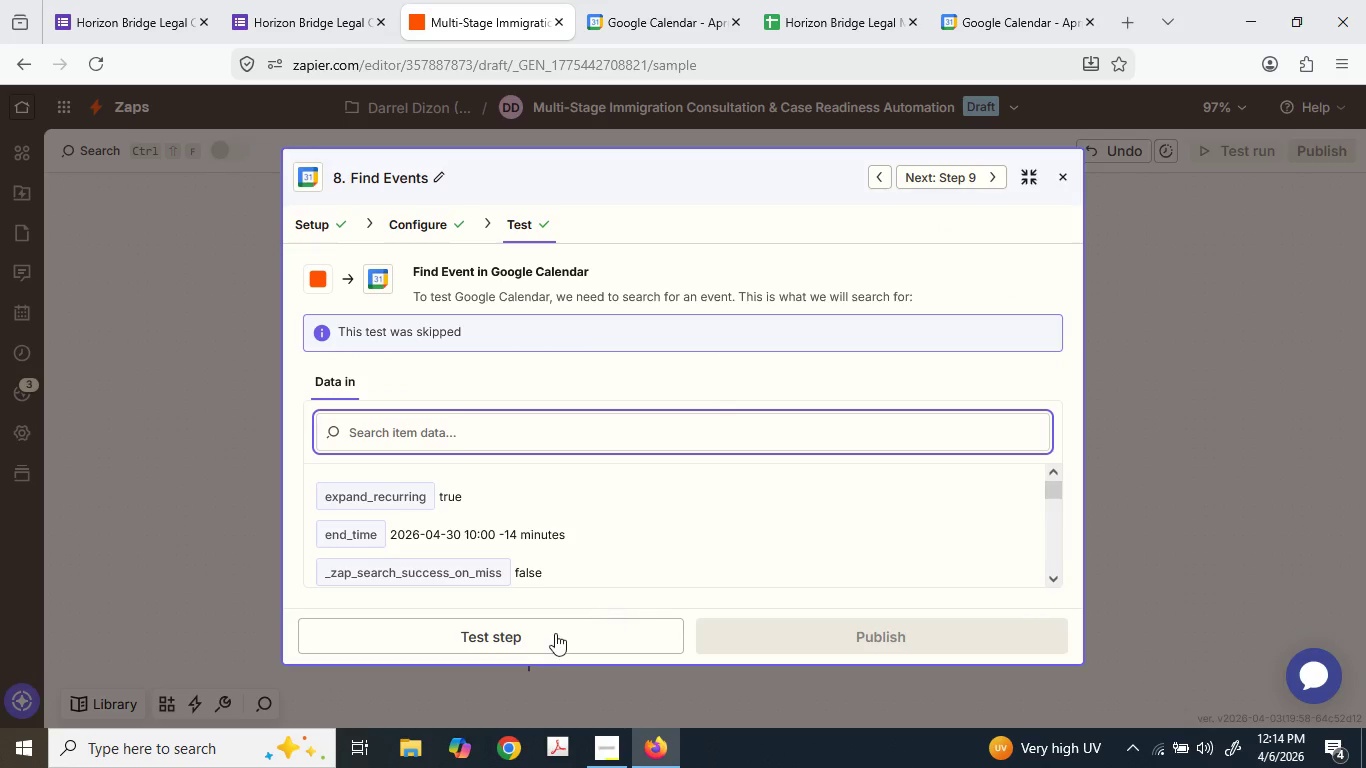 
wait(5.97)
 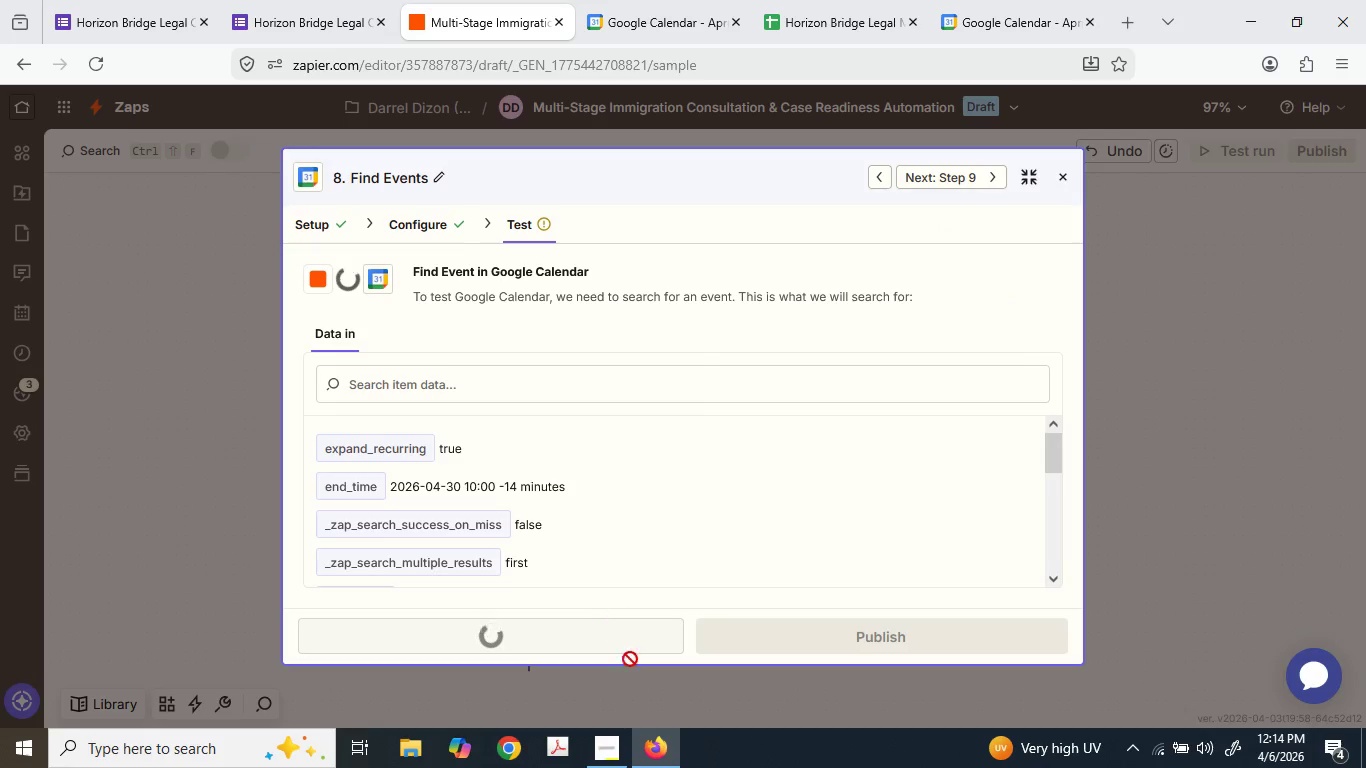 
scroll: coordinate [580, 510], scroll_direction: down, amount: 1.0
 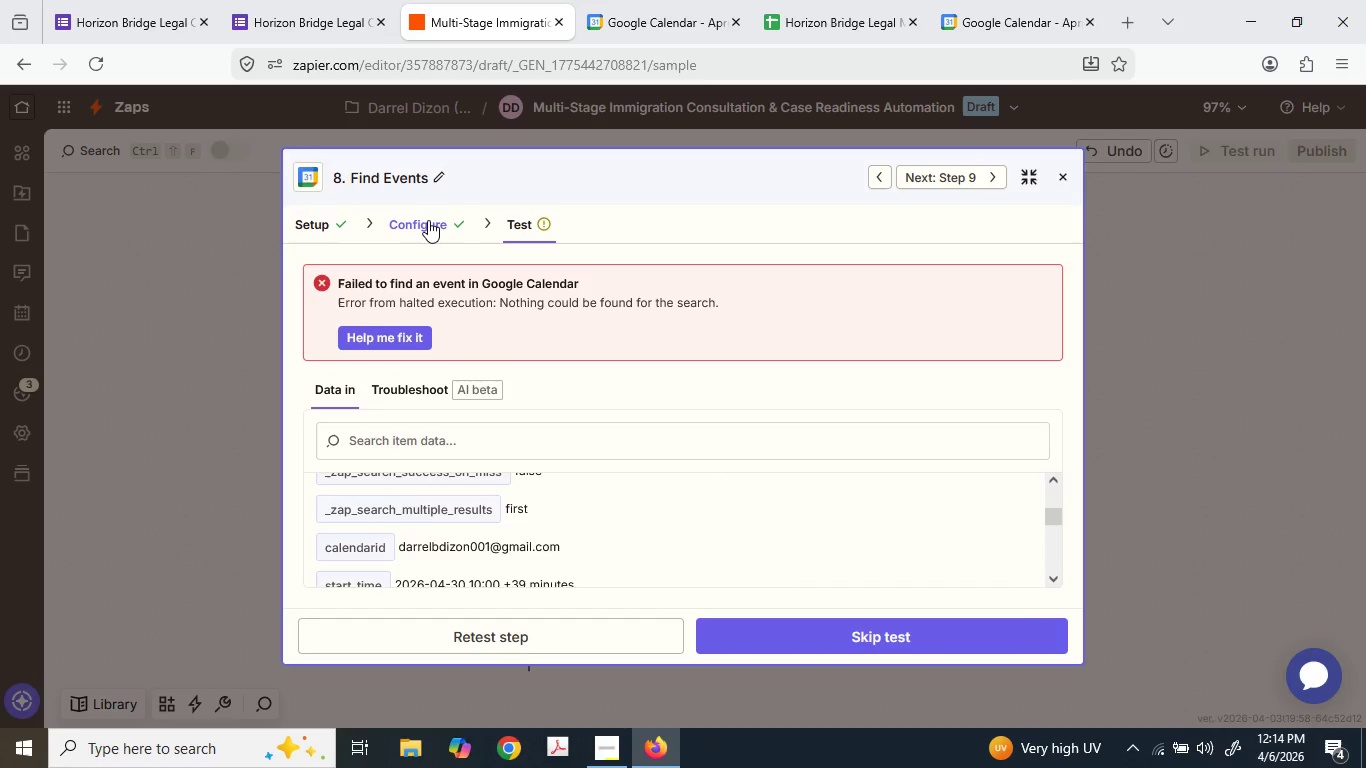 
left_click([428, 220])
 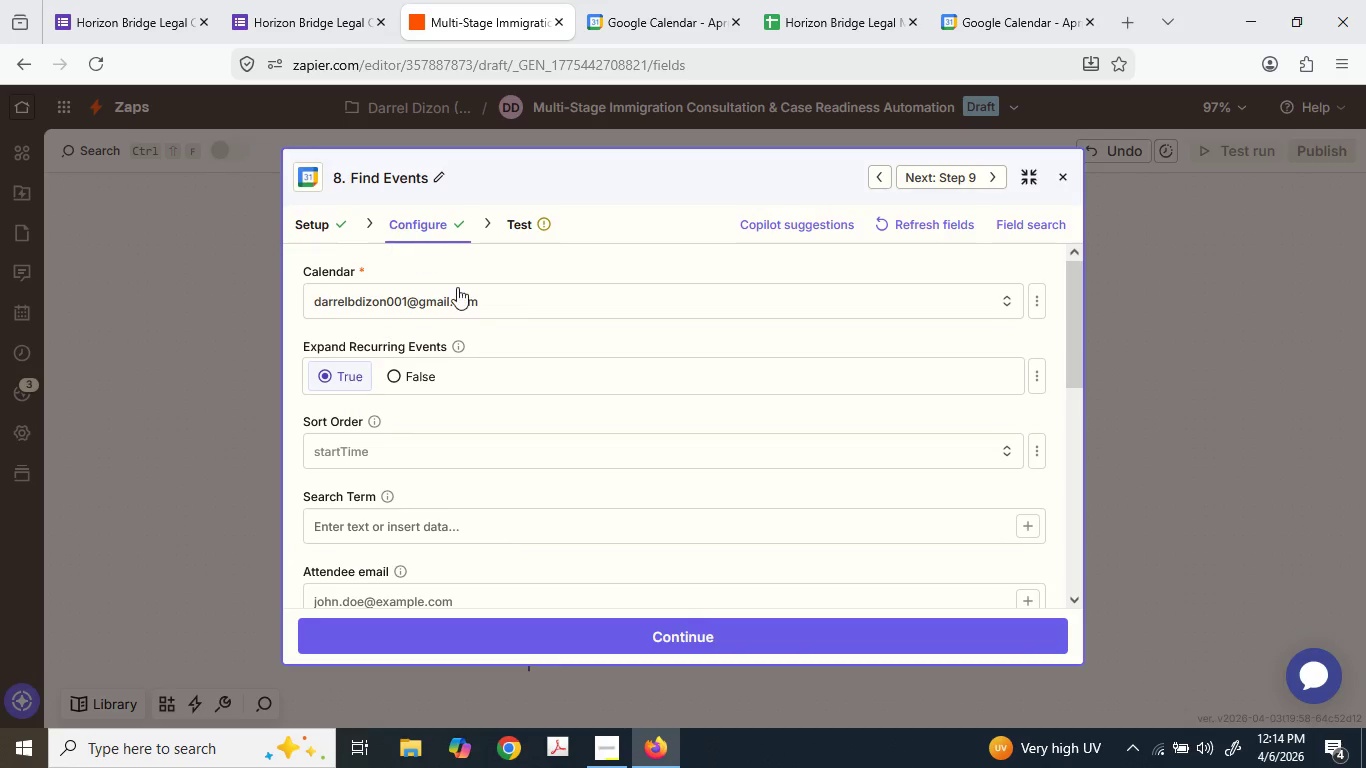 
scroll: coordinate [485, 482], scroll_direction: down, amount: 3.0
 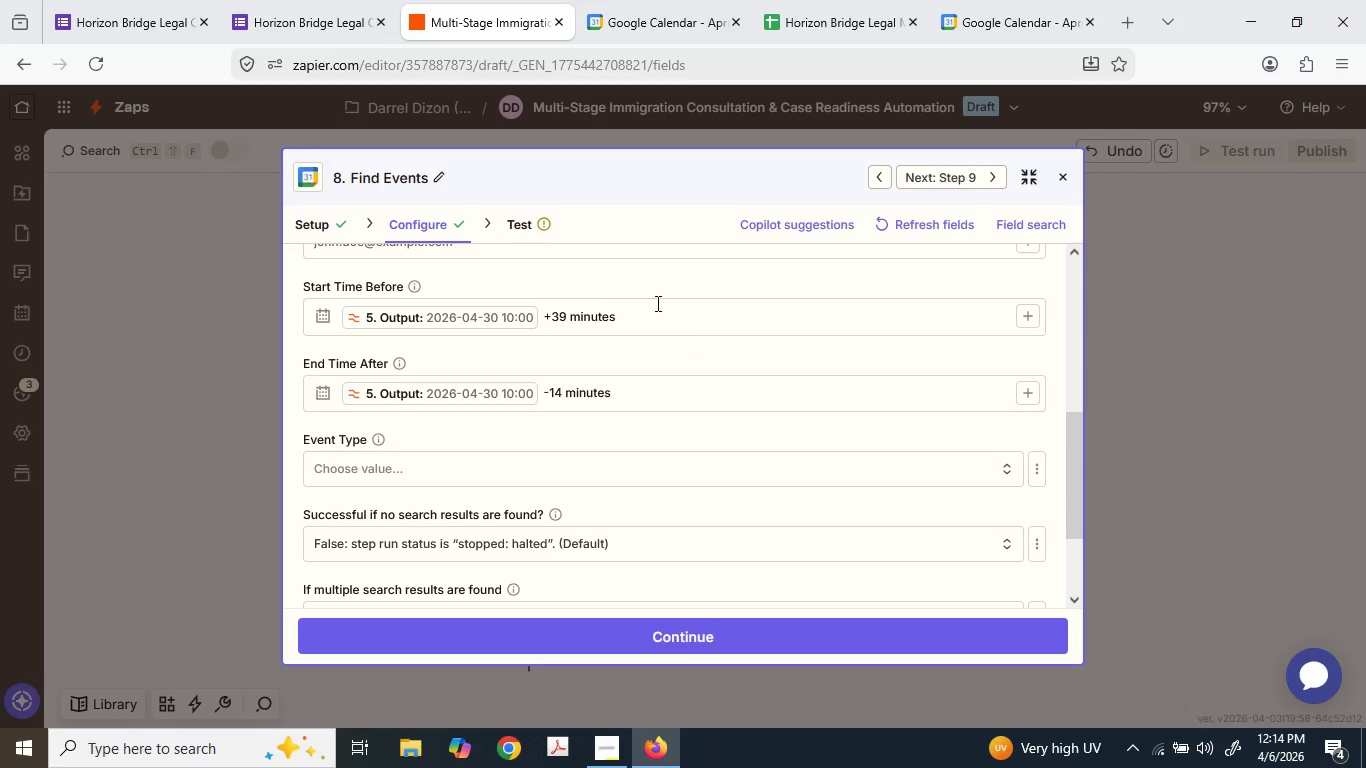 
wait(5.08)
 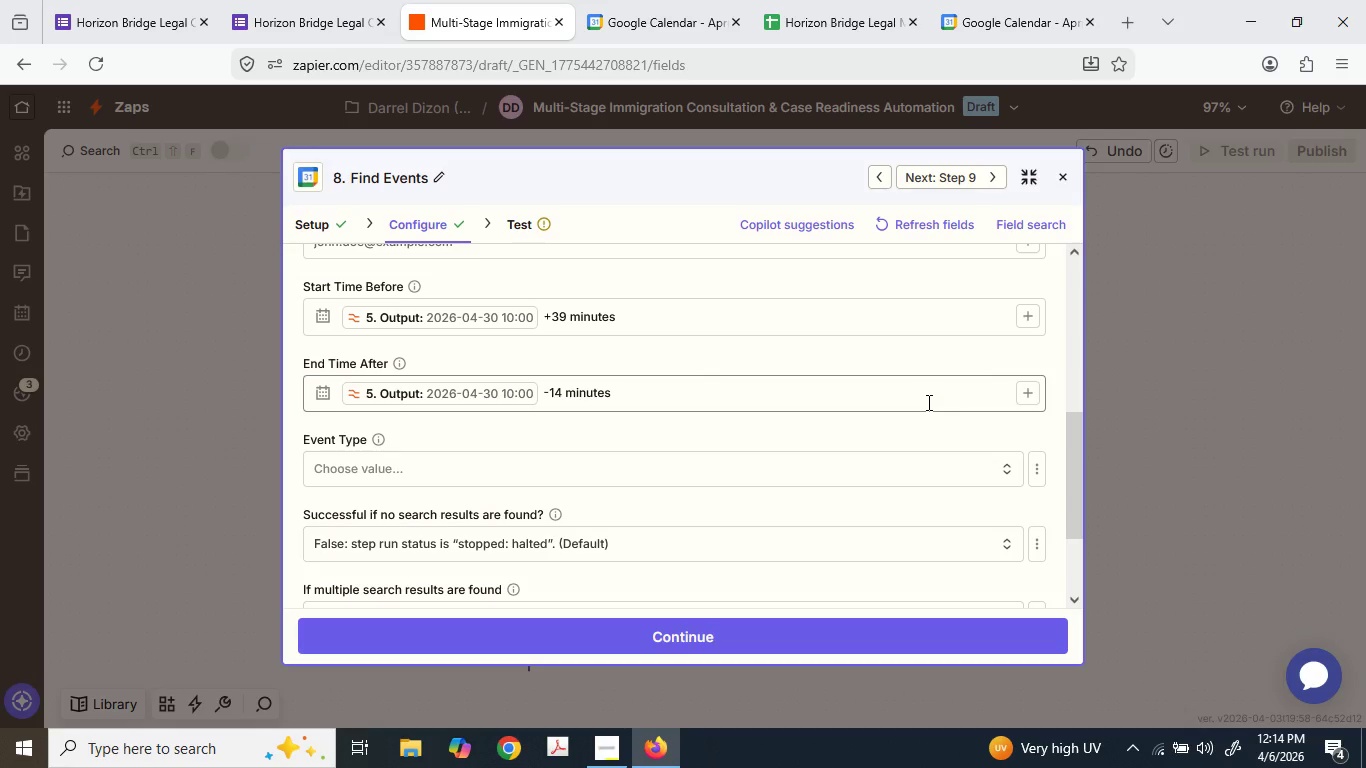 
double_click([554, 321])
 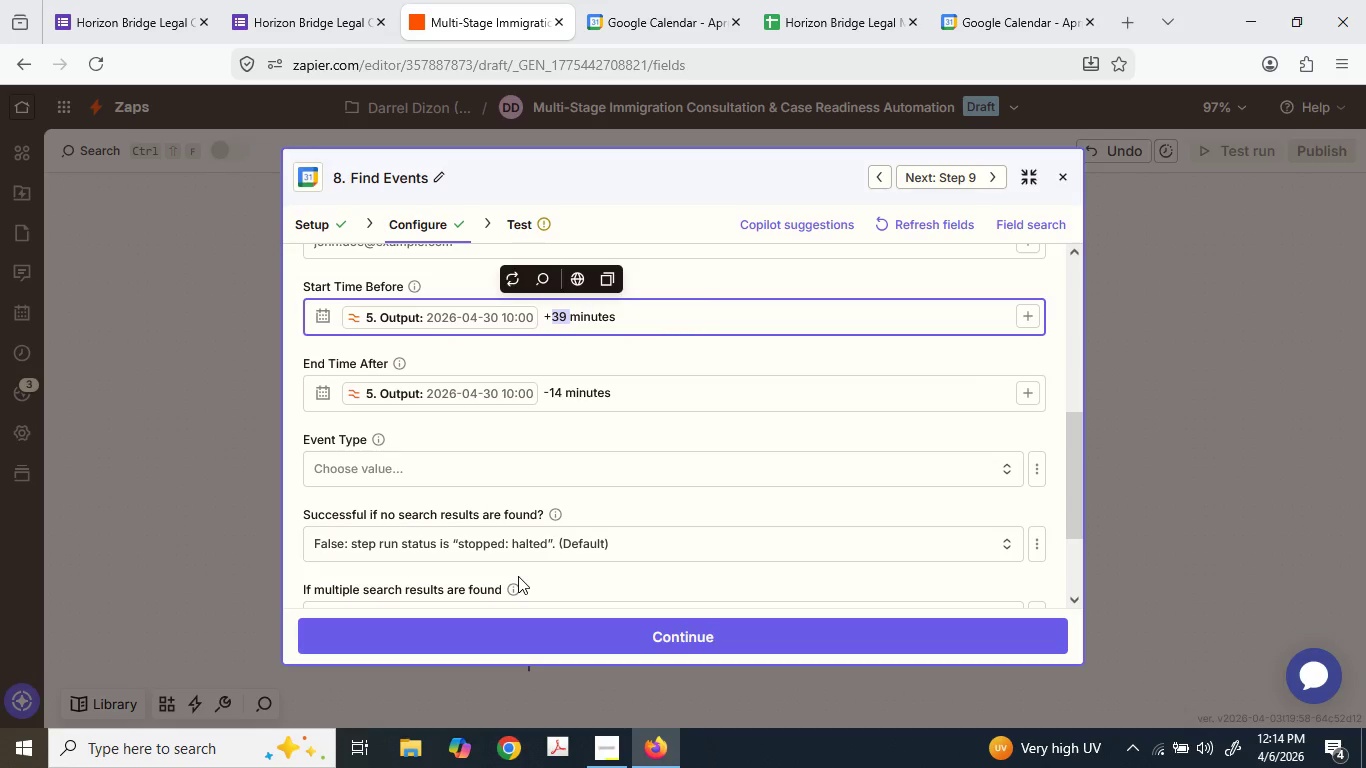 
key(Backspace)
 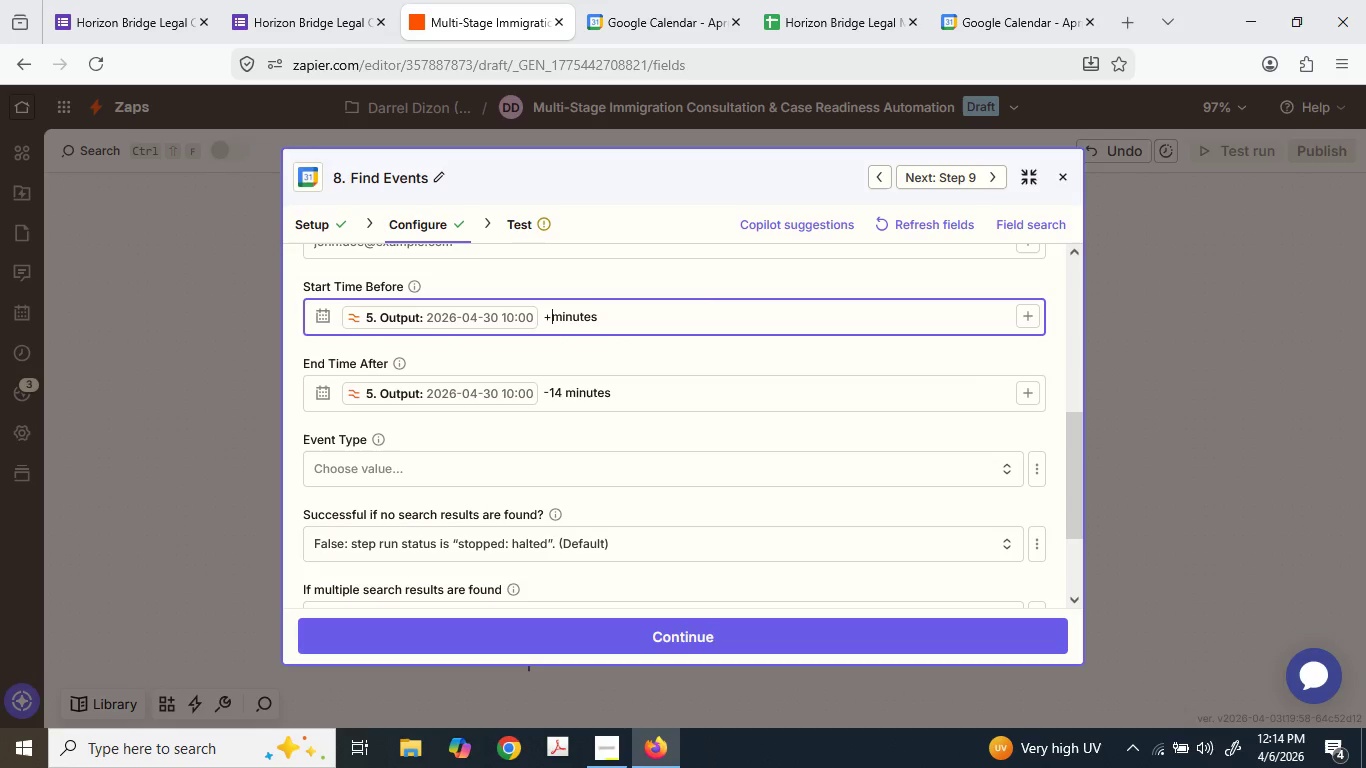 
key(Backspace)
 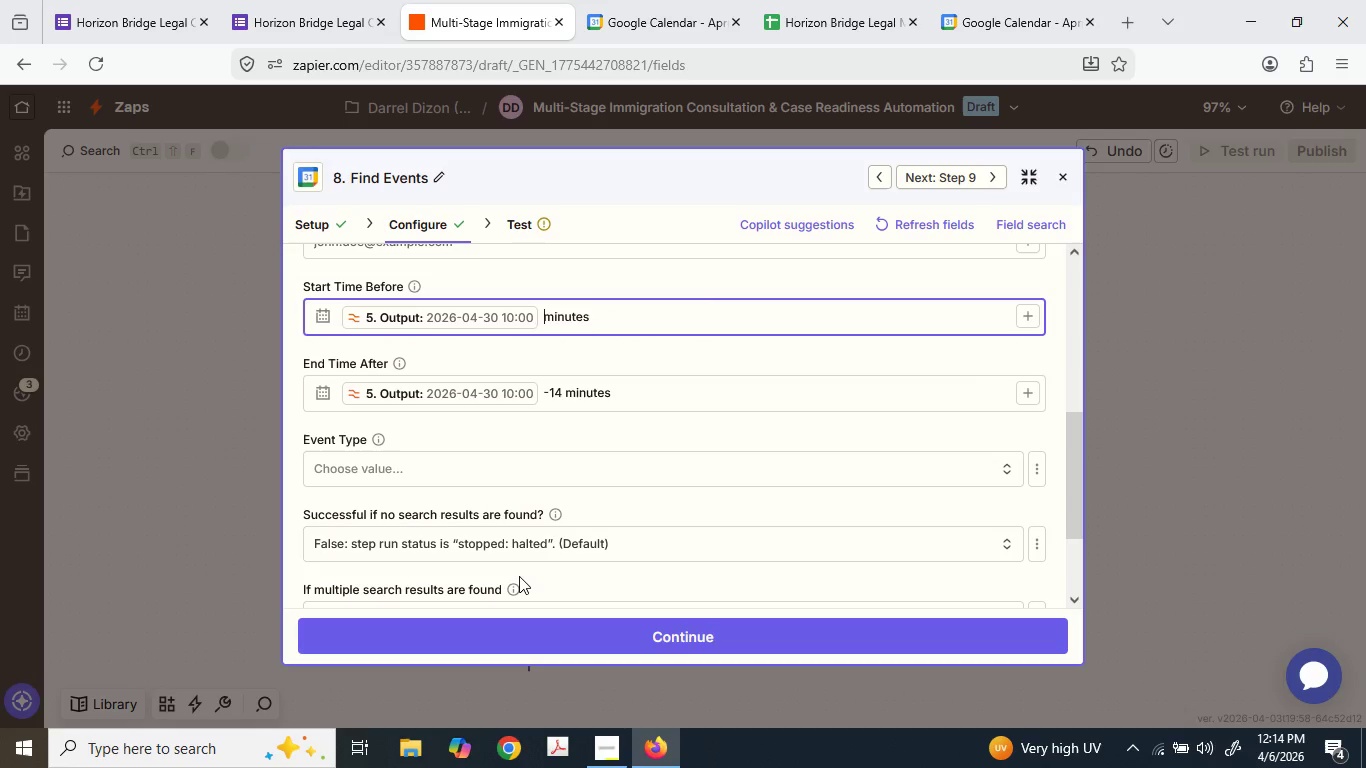 
key(NumpadSubtract)
 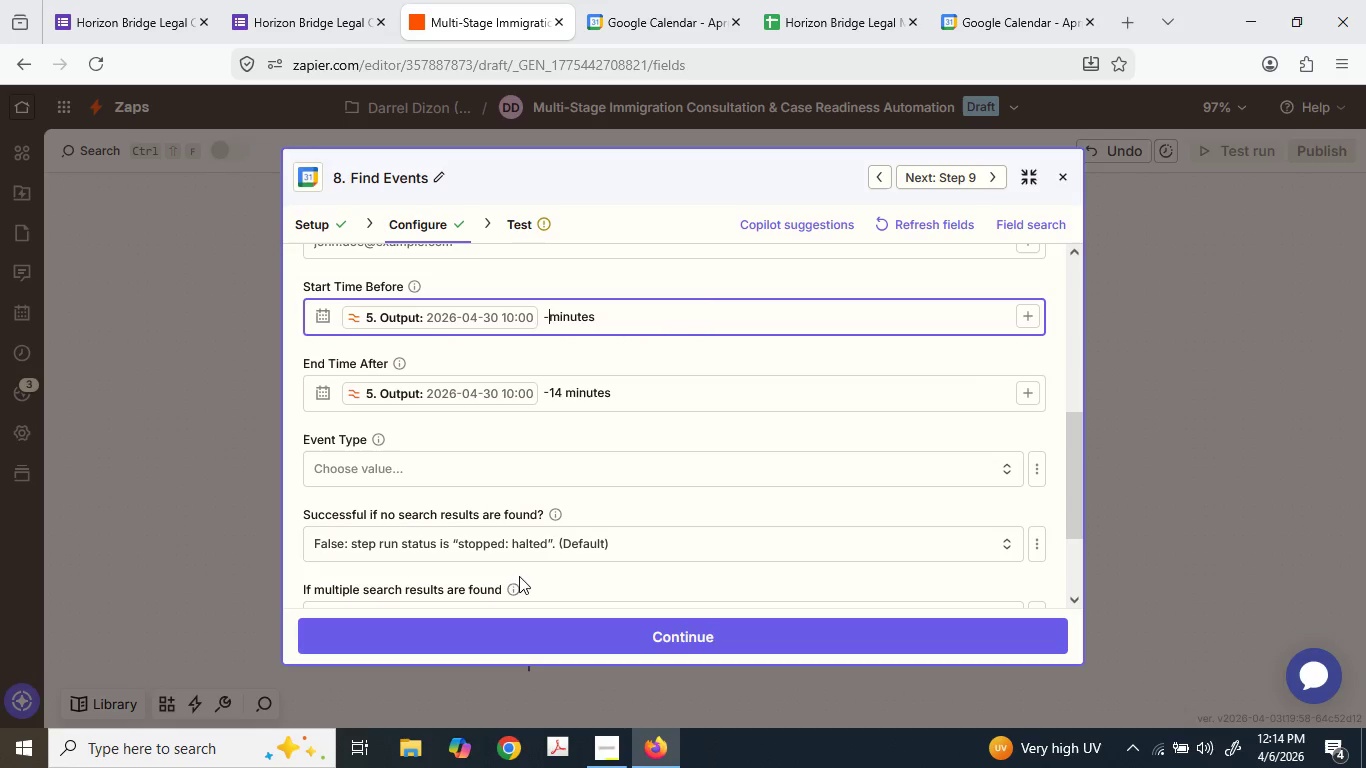 
key(Numpad1)
 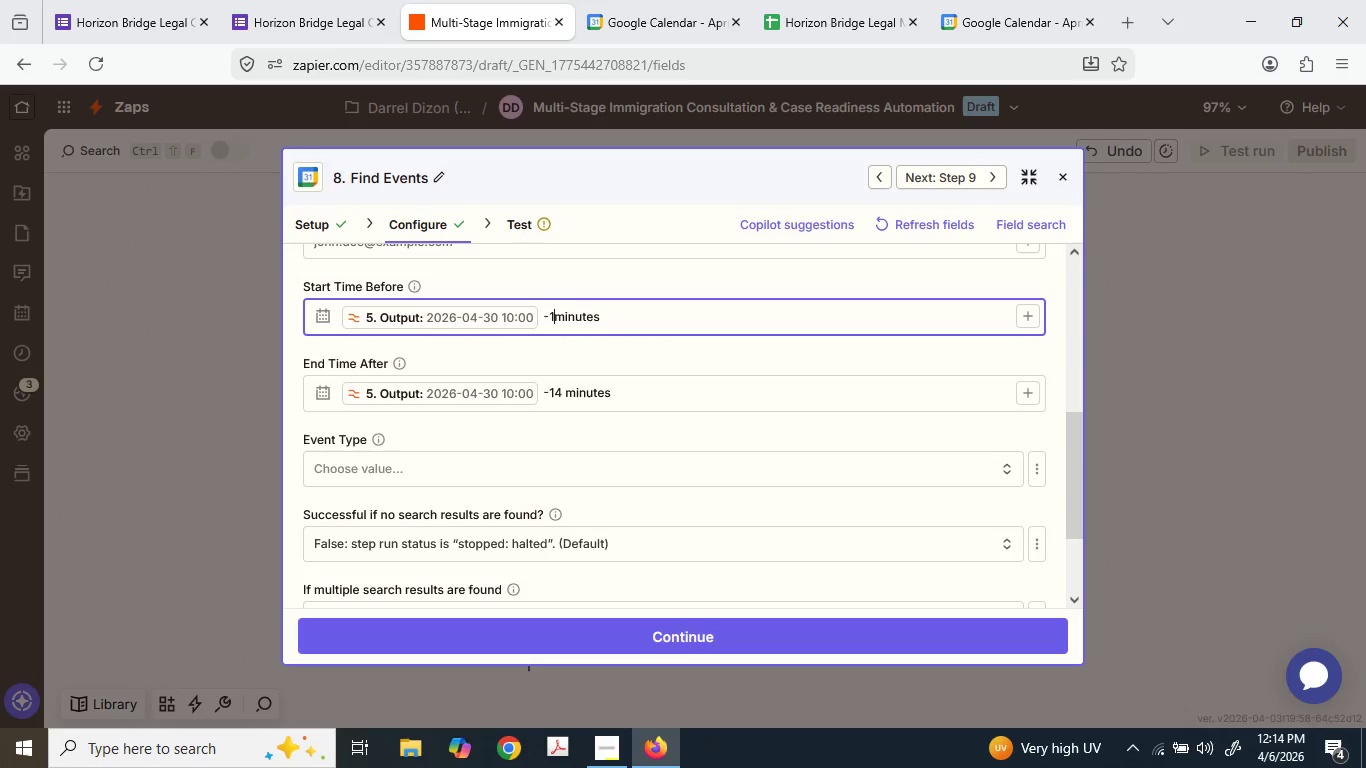 
key(Numpad5)
 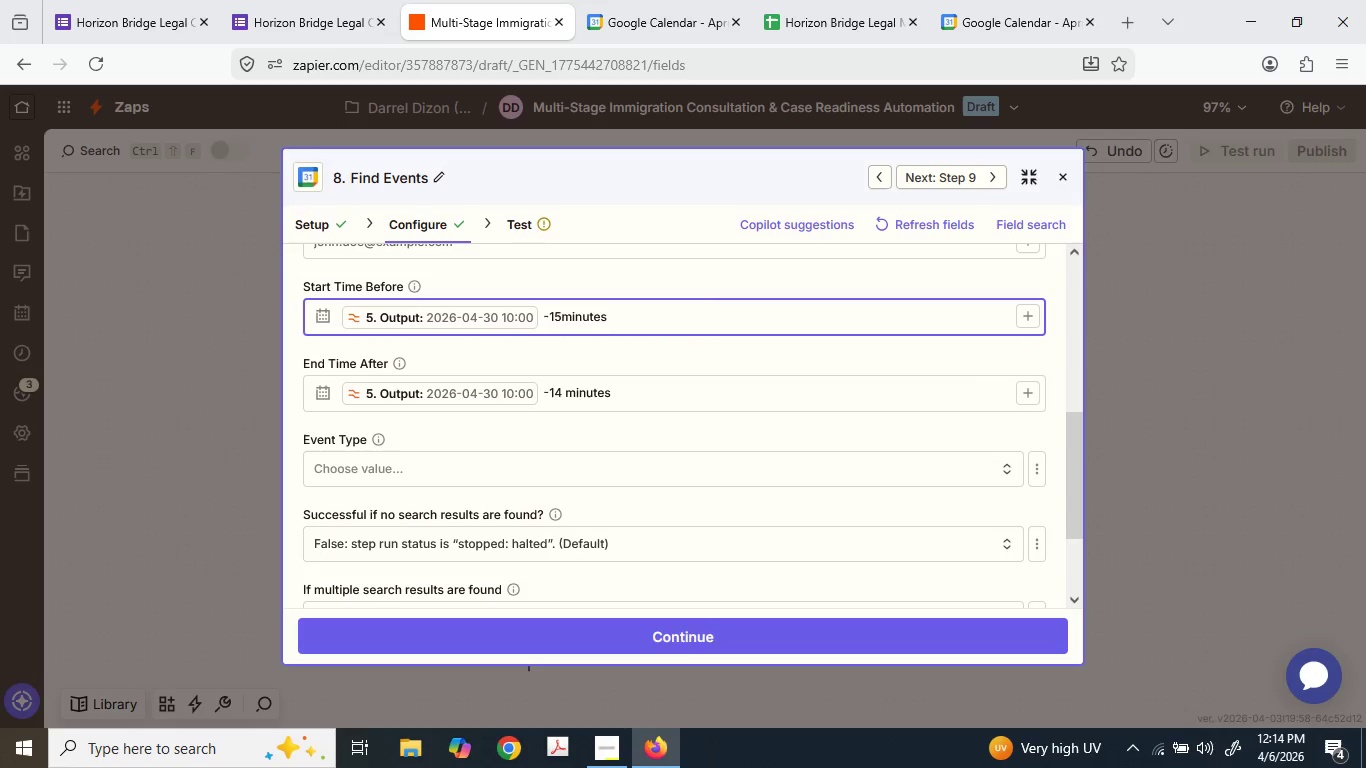 
key(Space)
 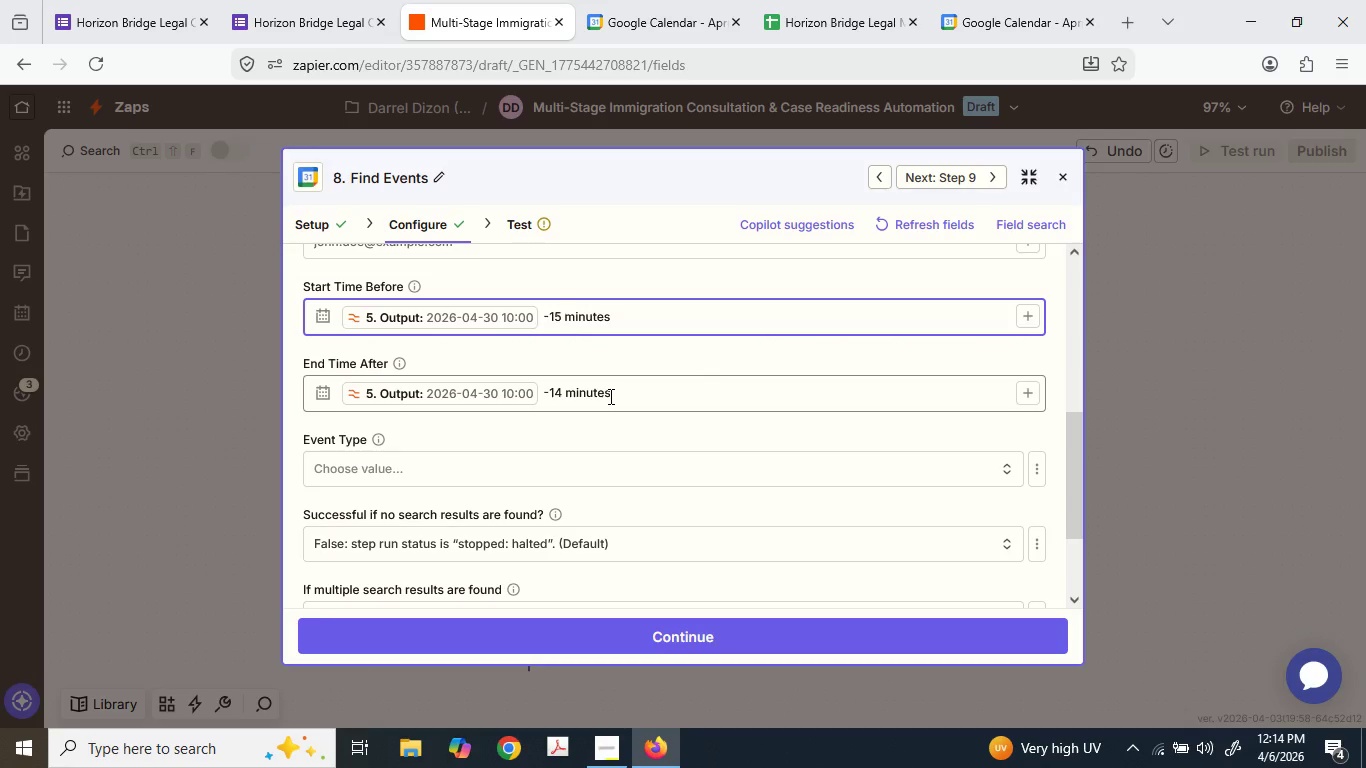 
wait(5.02)
 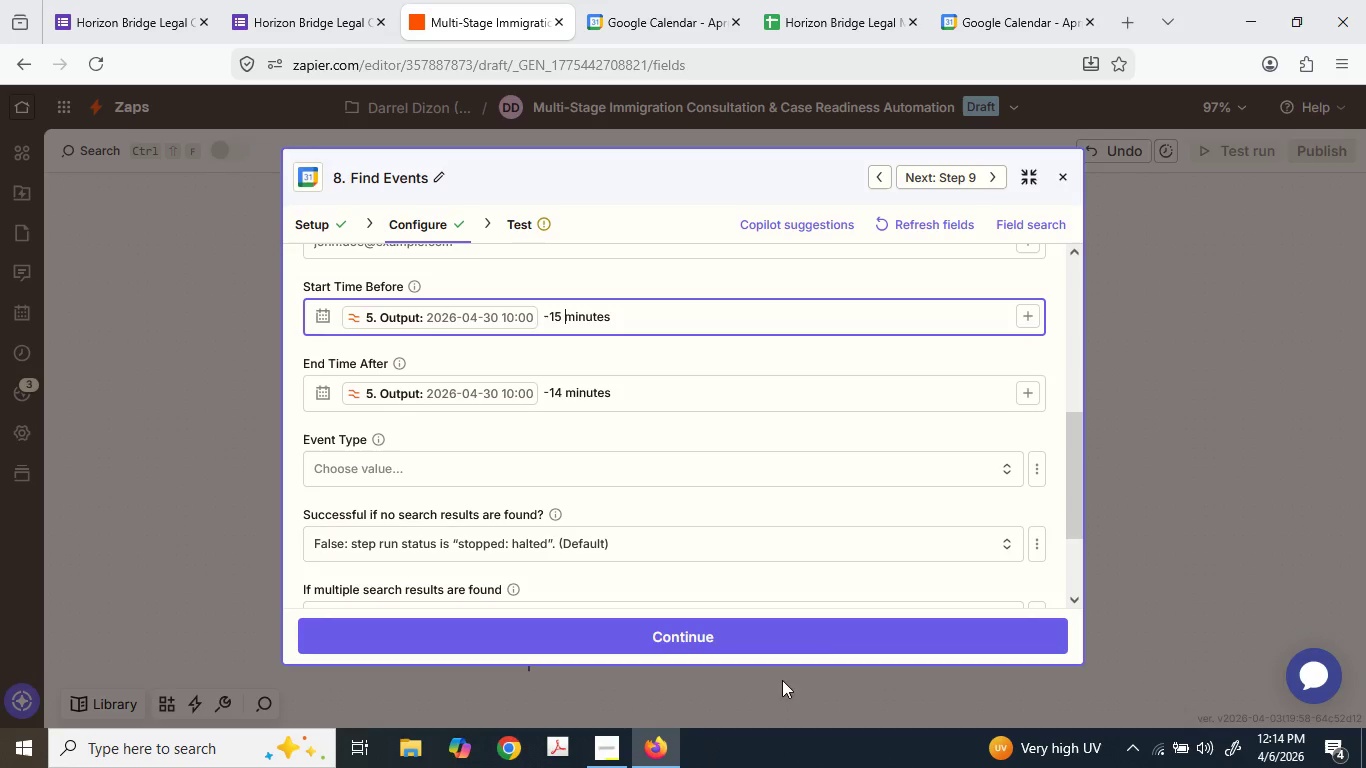 
left_click([631, 396])
 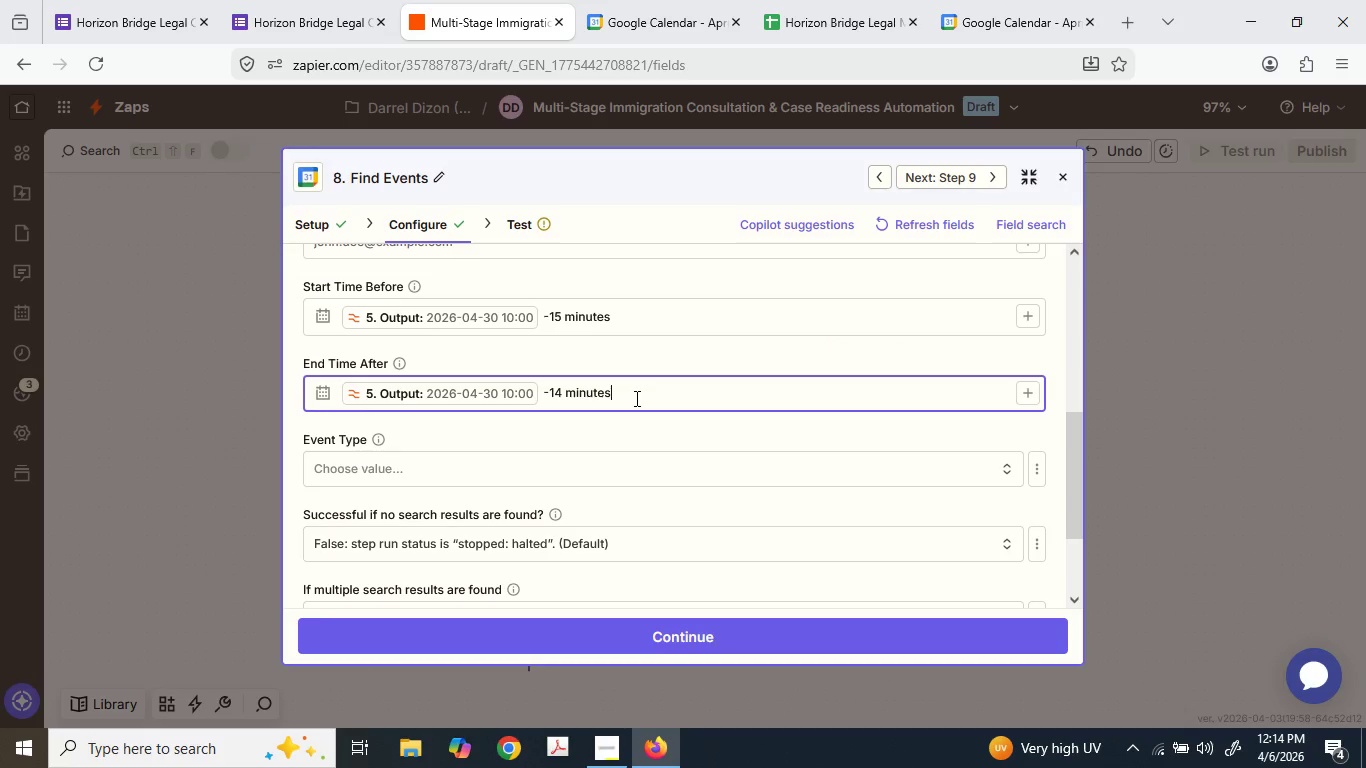 
left_click_drag(start_coordinate=[635, 398], to_coordinate=[456, 382])
 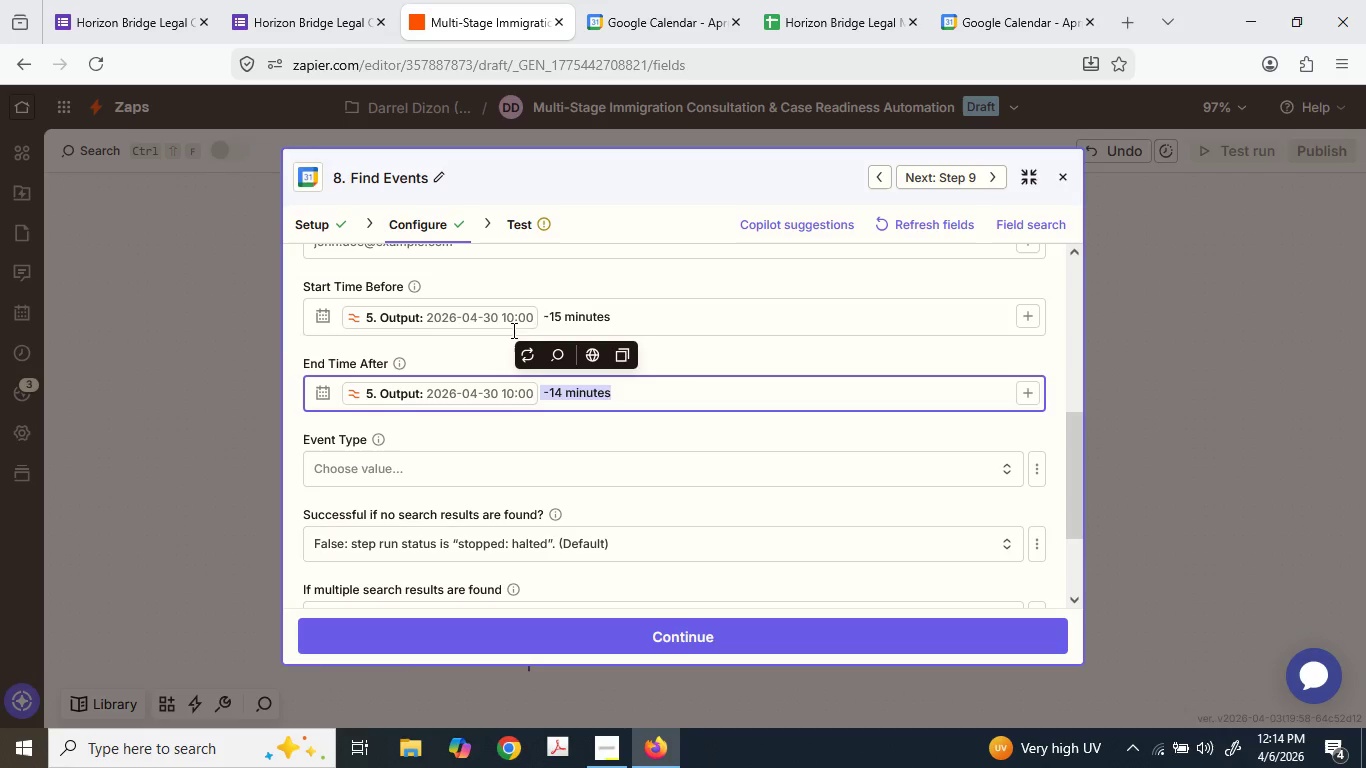 
double_click([557, 307])
 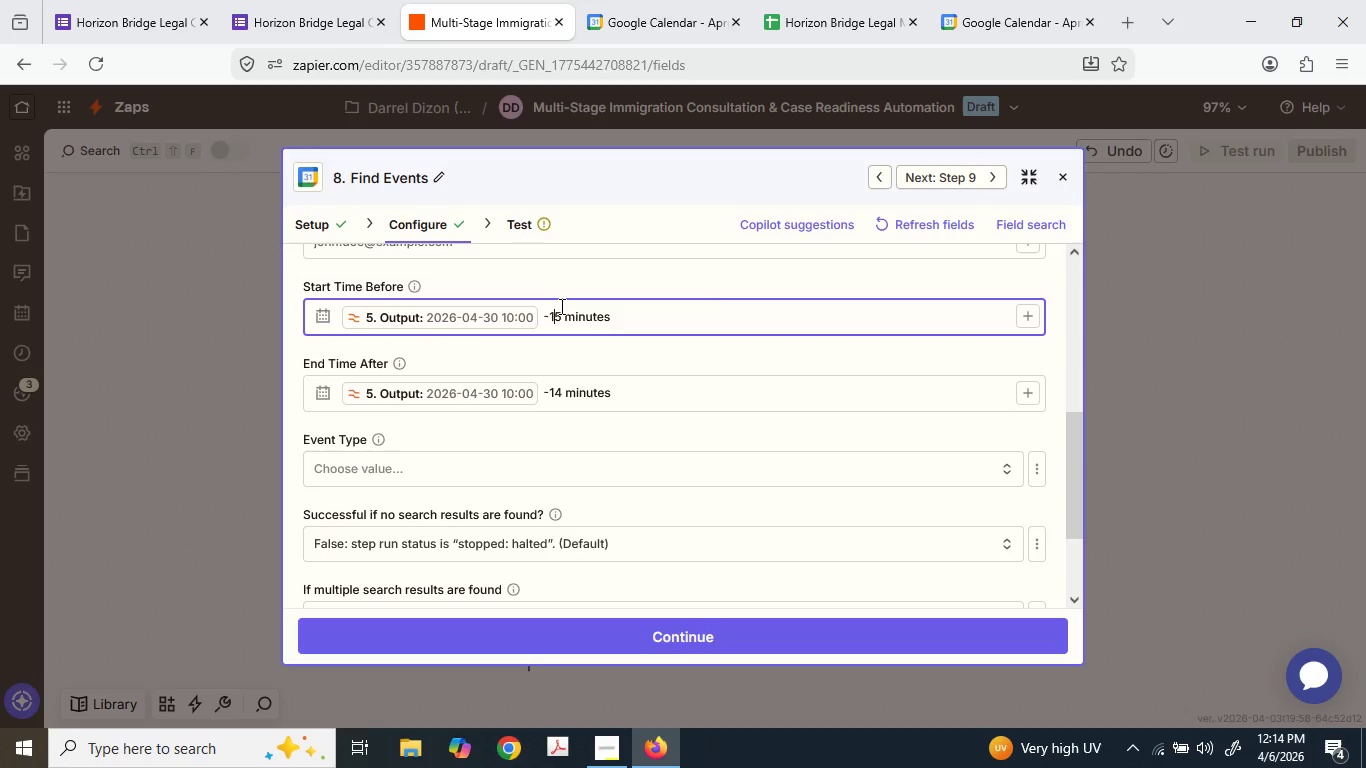 
left_click([560, 306])
 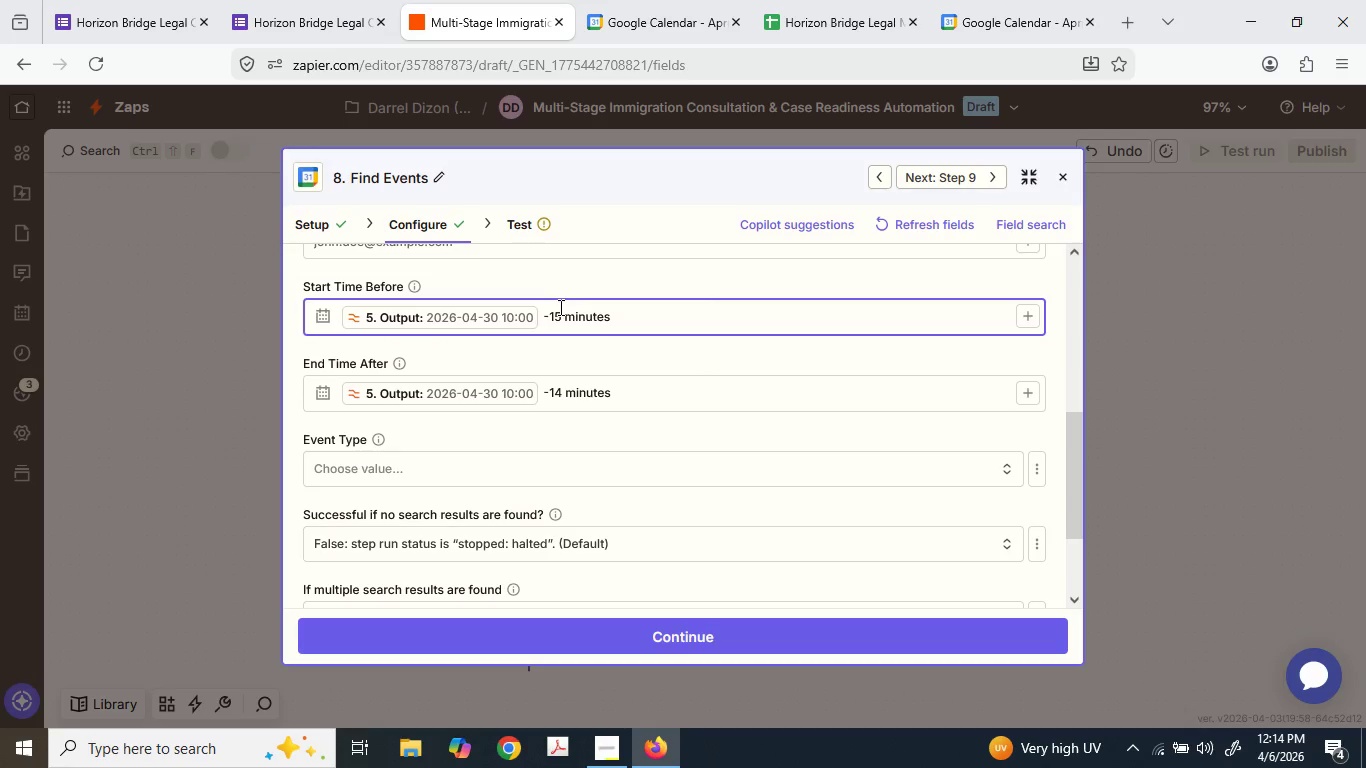 
key(Backspace)
 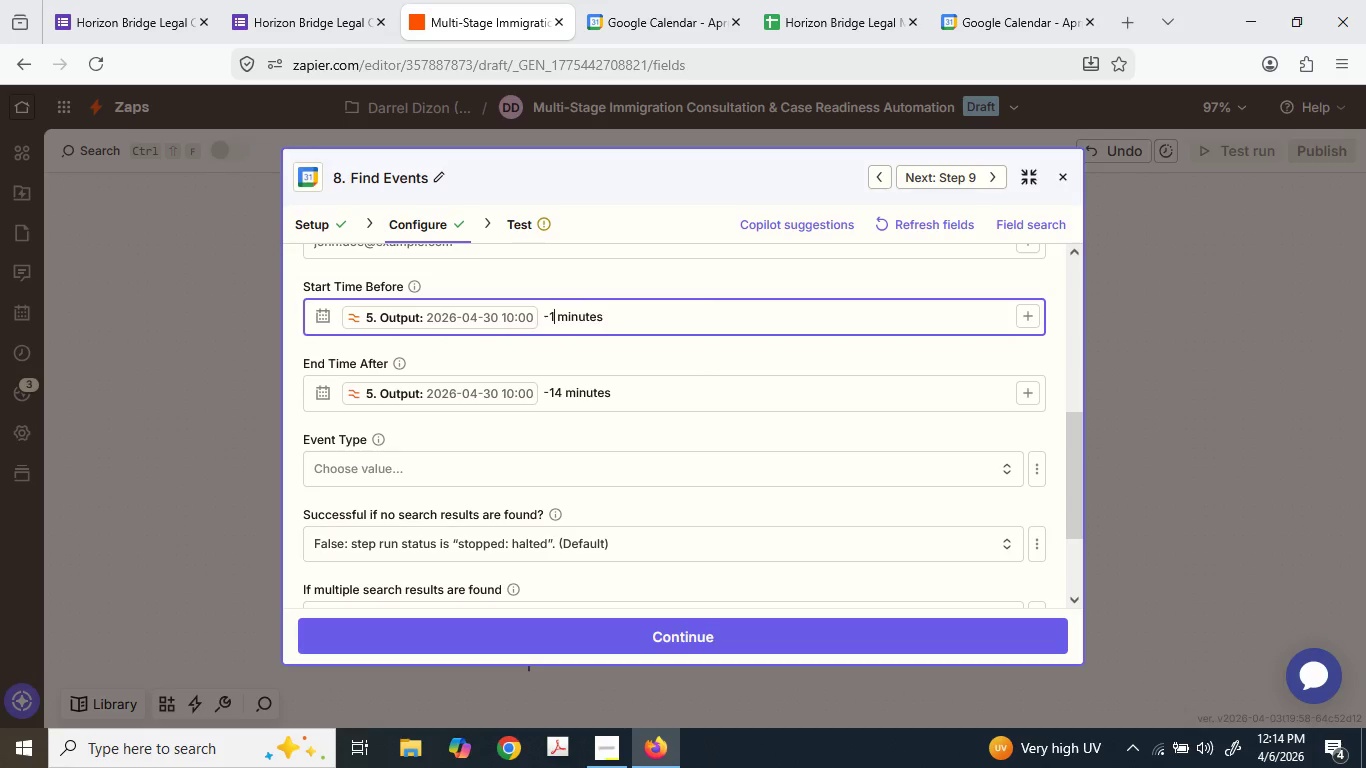 
key(Numpad6)
 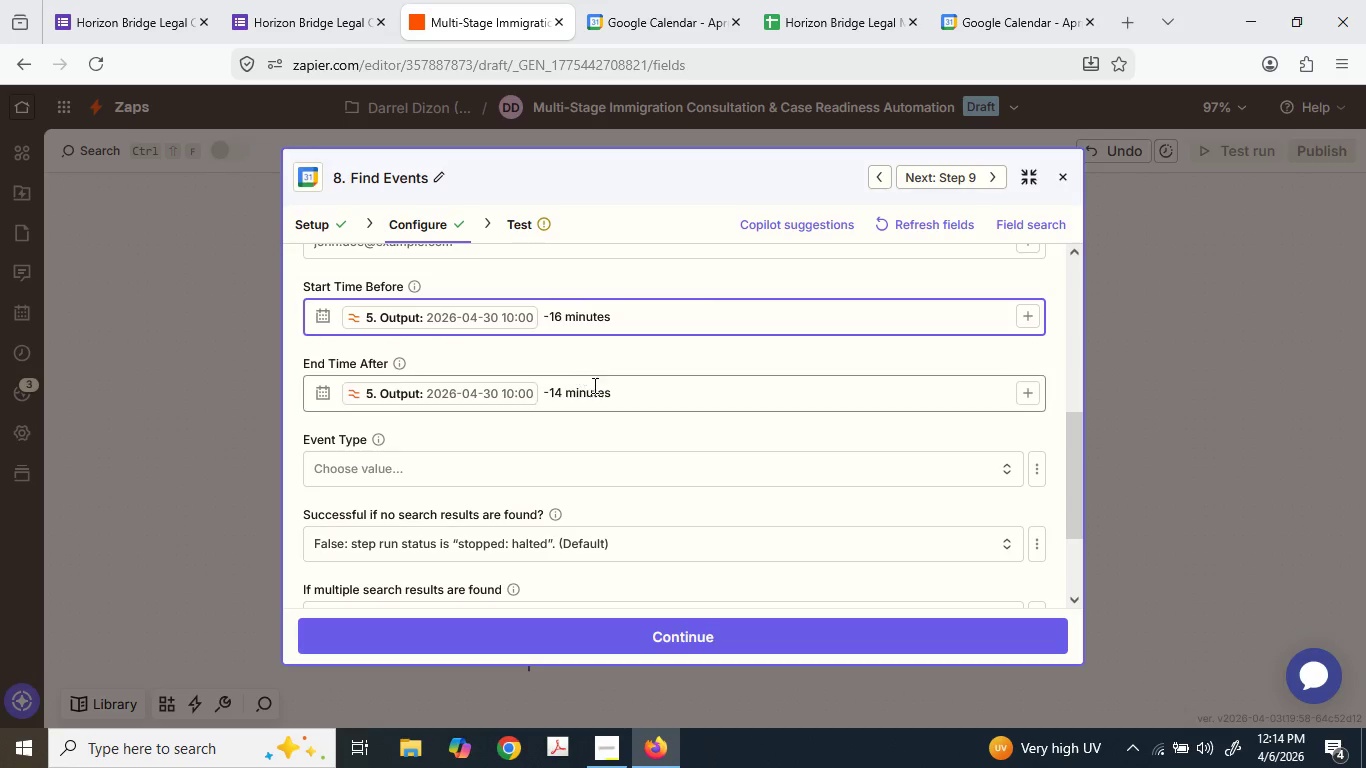 
double_click([596, 388])
 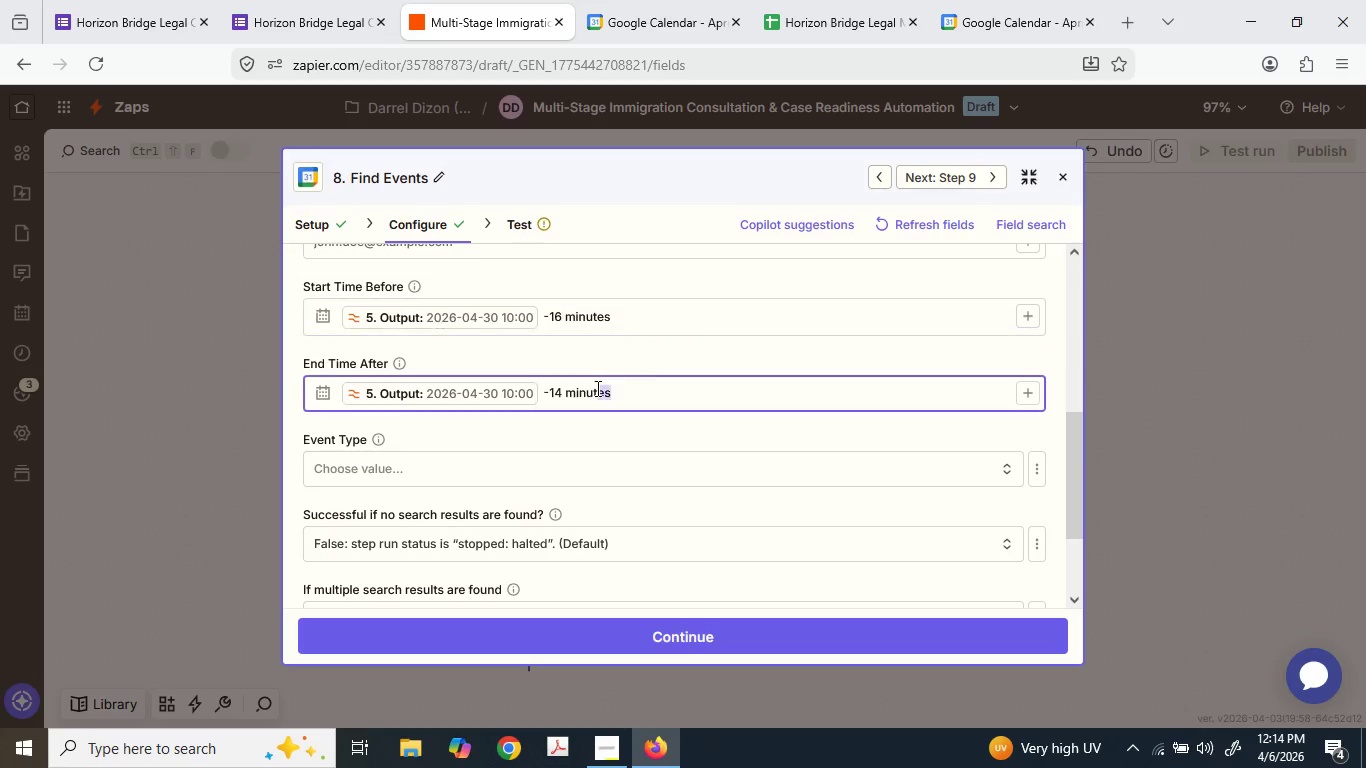 
triple_click([596, 388])
 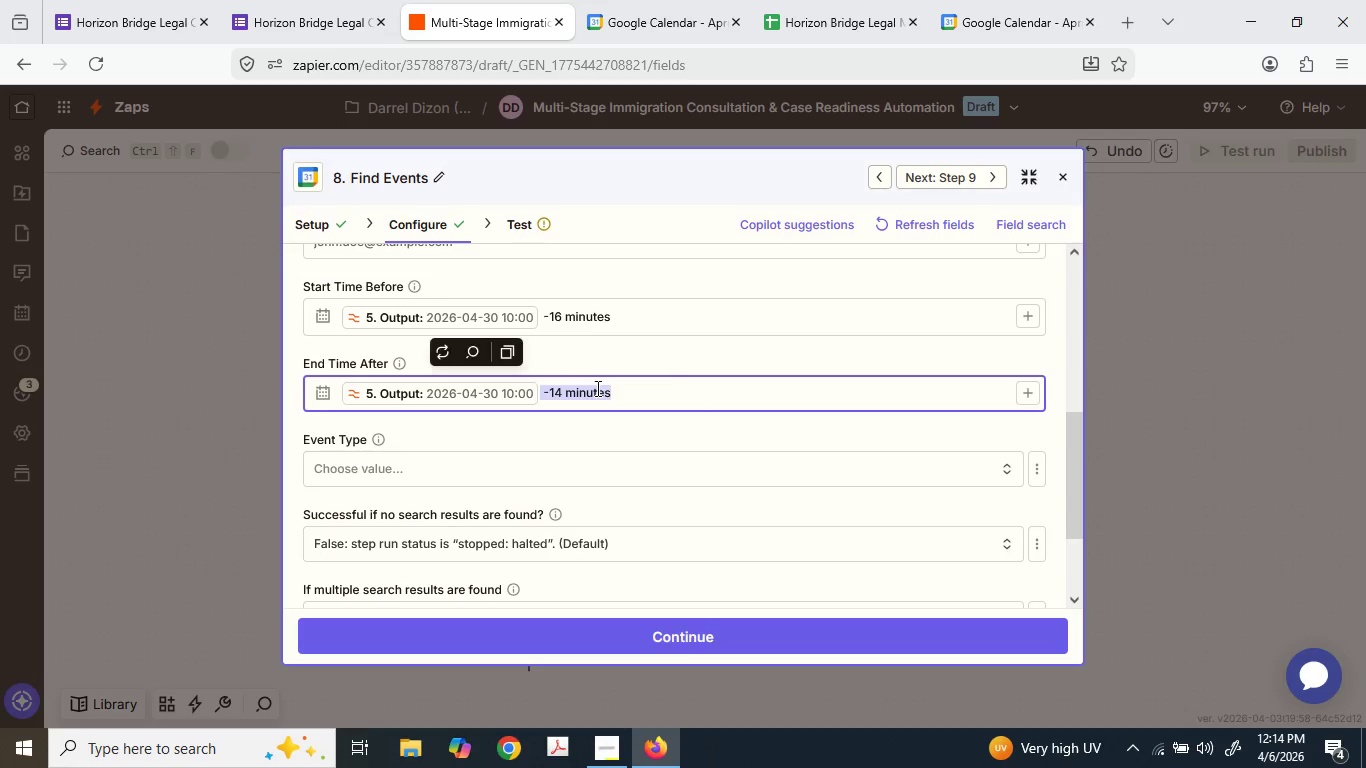 
triple_click([596, 388])
 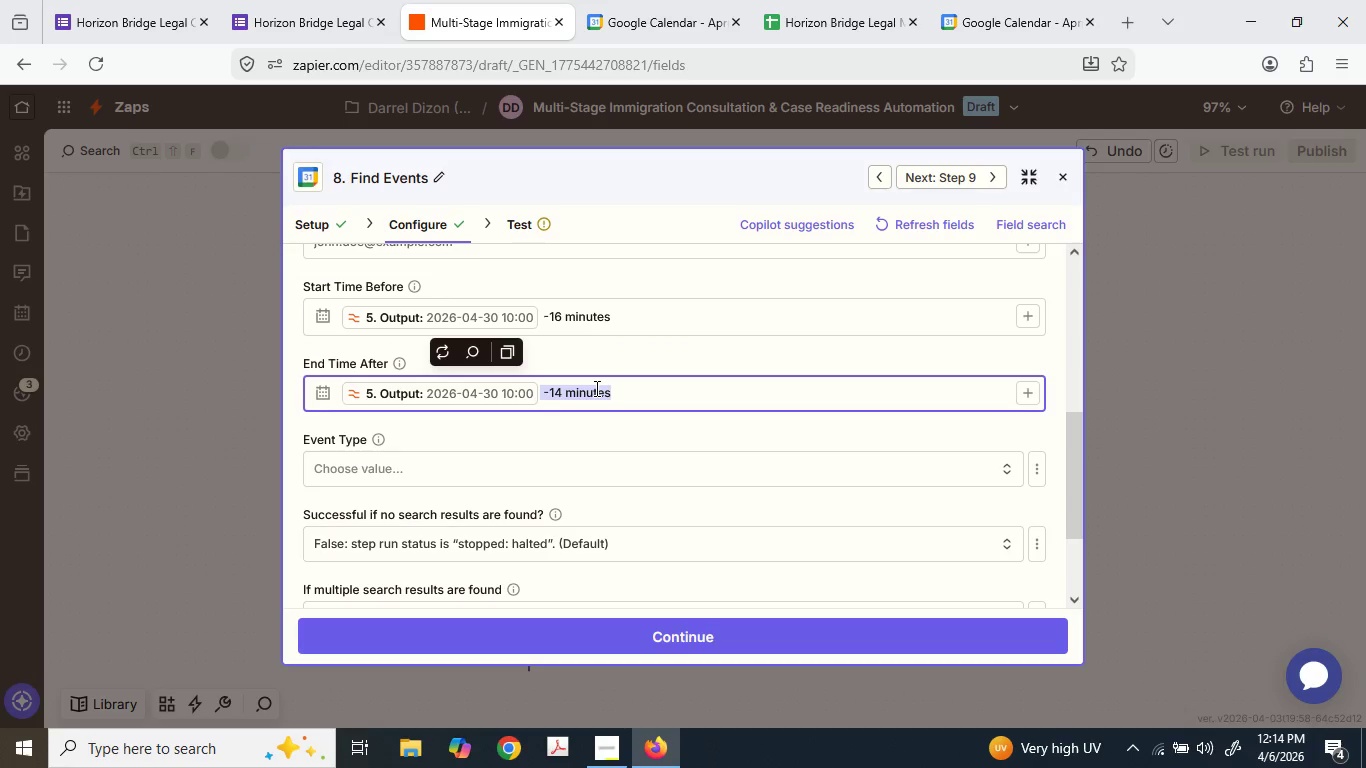 
triple_click([595, 388])
 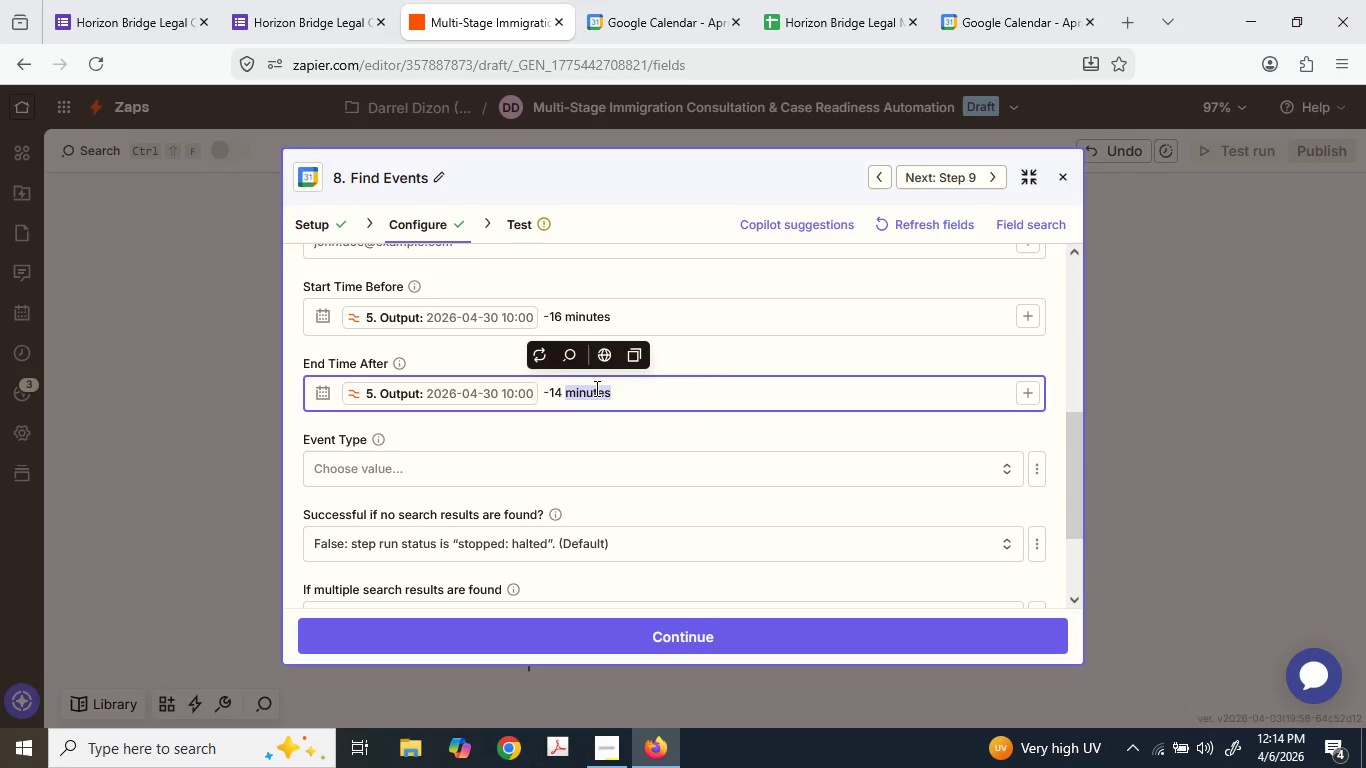 
triple_click([595, 388])
 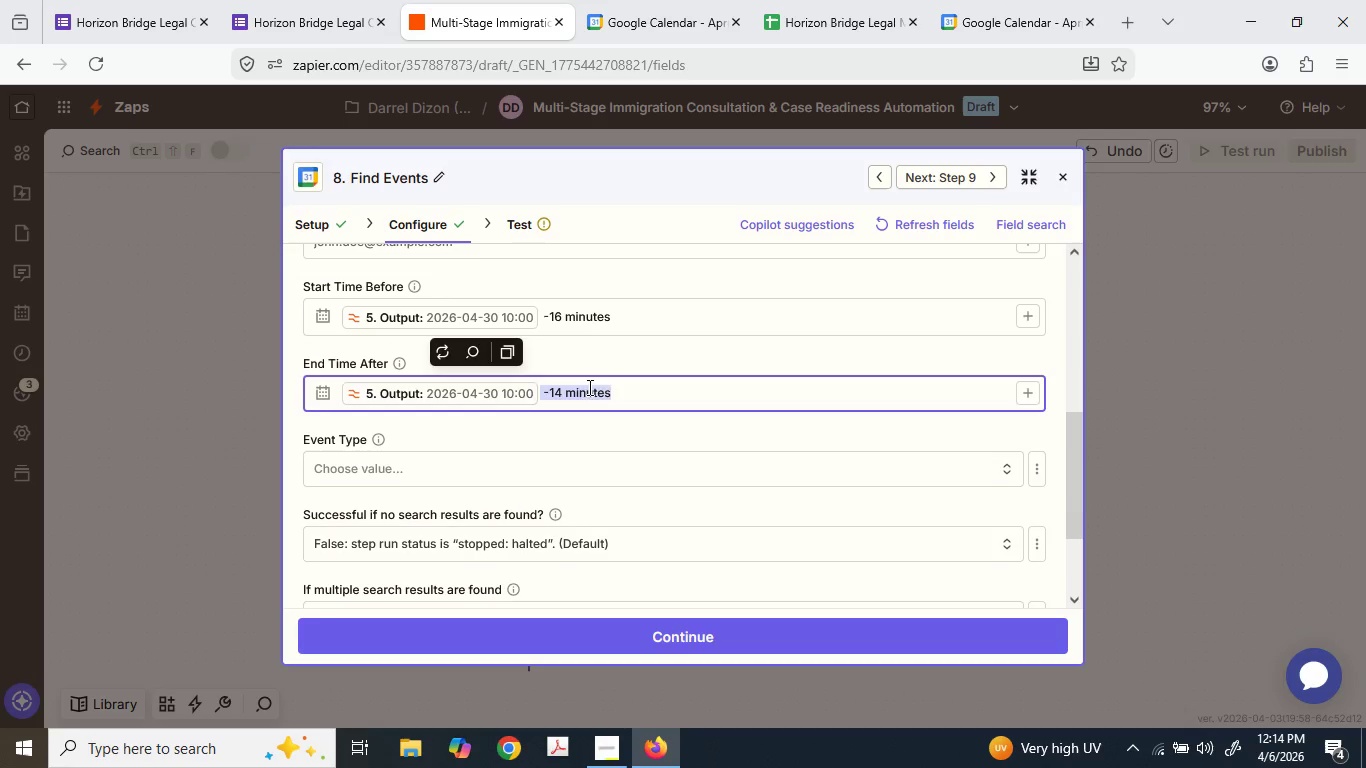 
key(Backspace)
 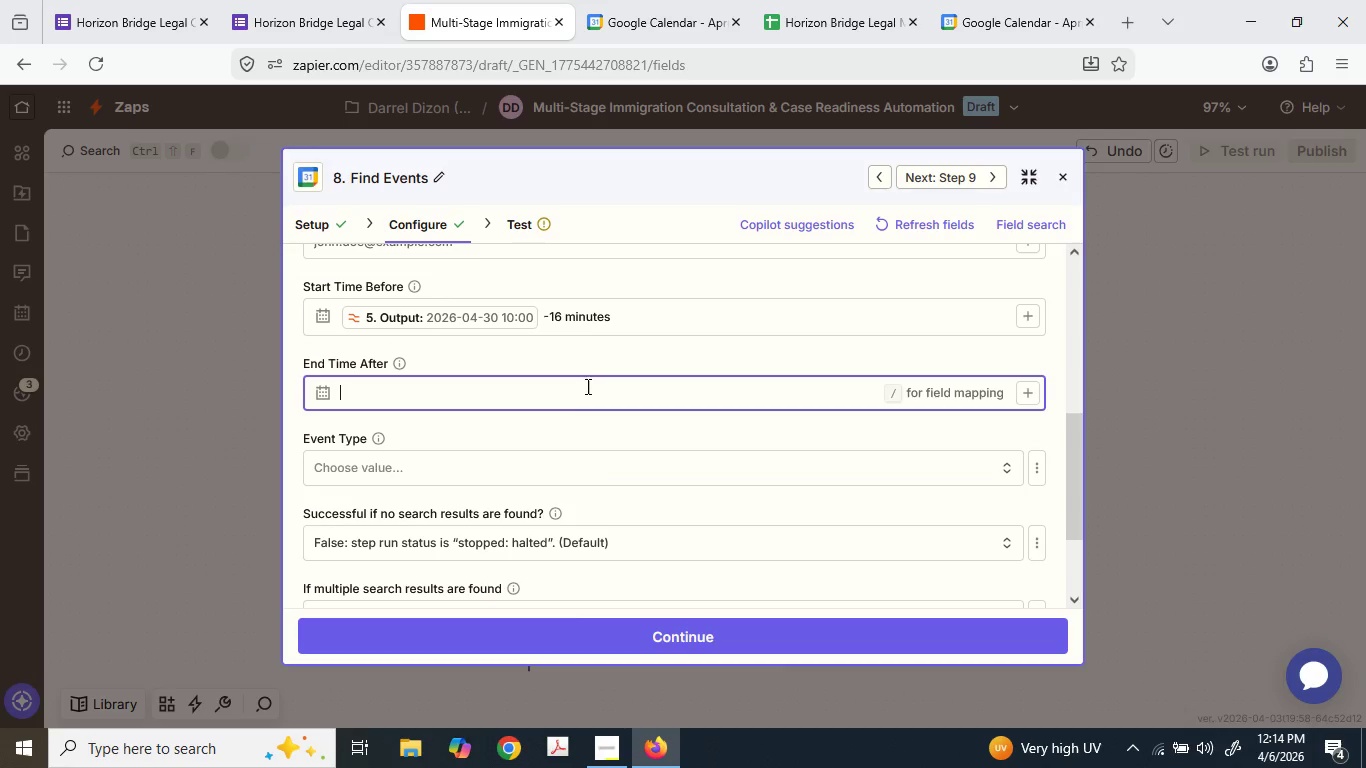 
key(Backspace)
 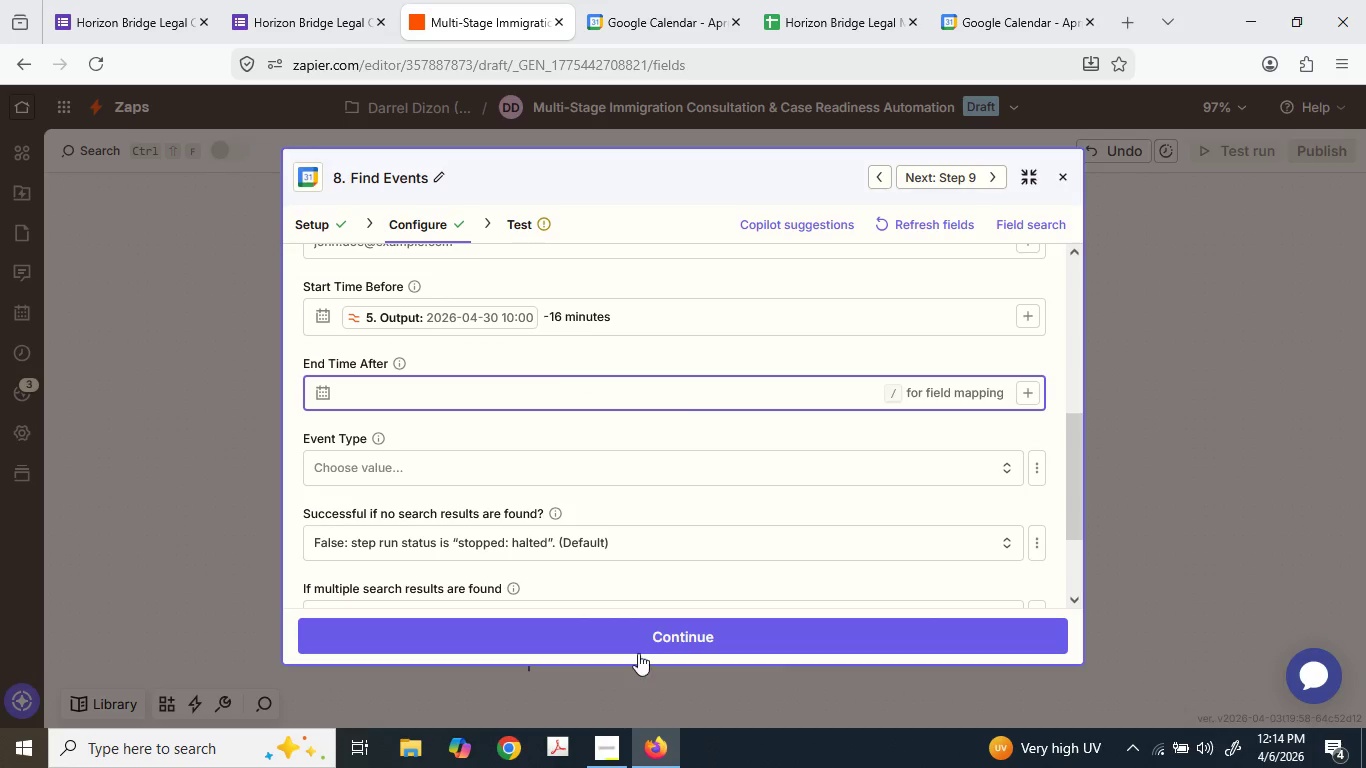 
left_click([638, 640])
 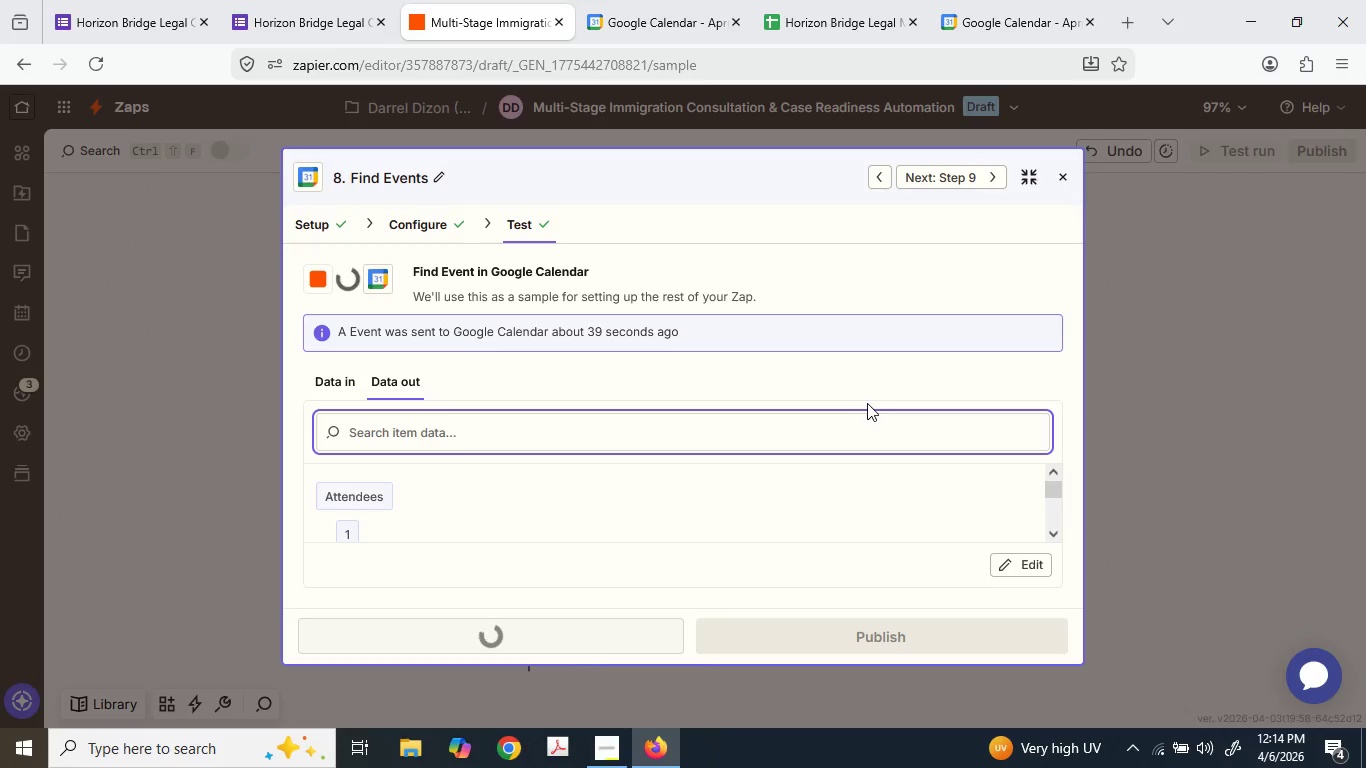 
scroll: coordinate [662, 529], scroll_direction: down, amount: 13.0
 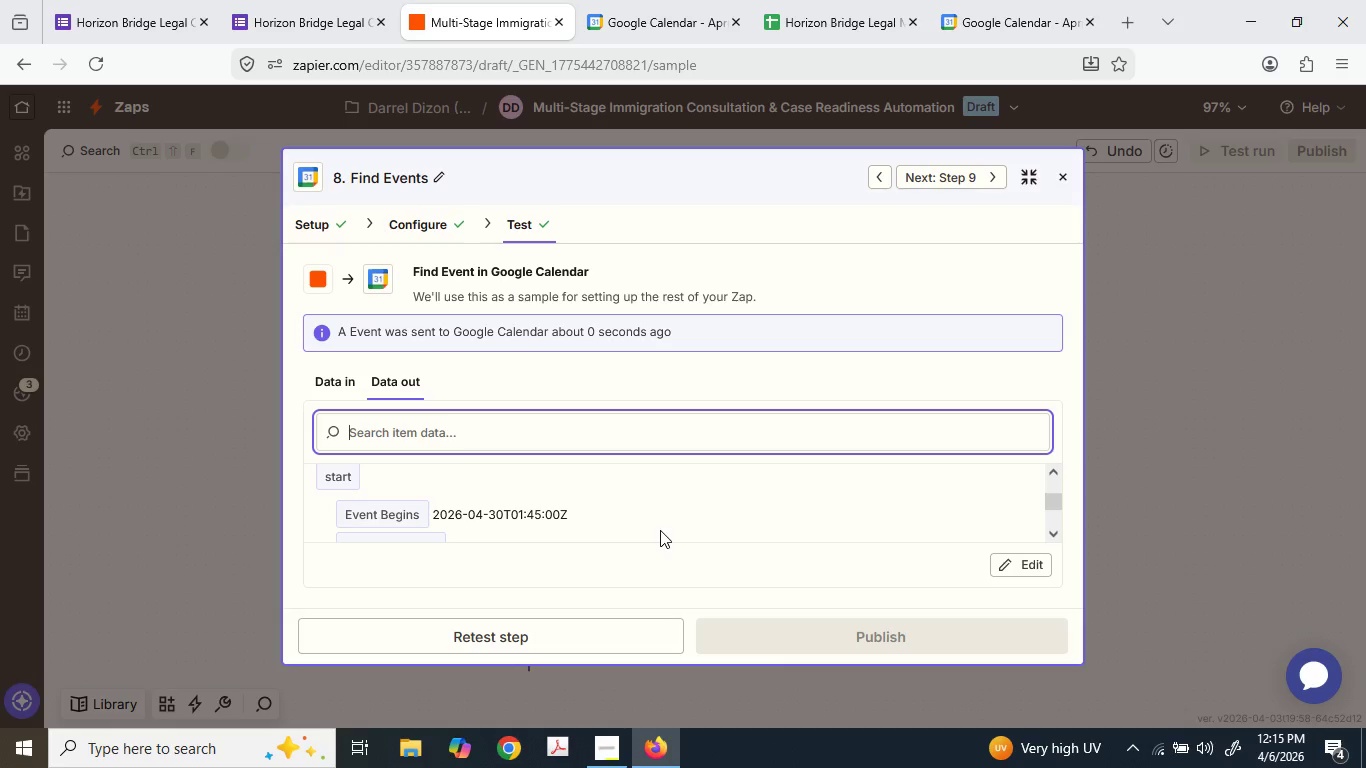 
scroll: coordinate [660, 529], scroll_direction: down, amount: 2.0
 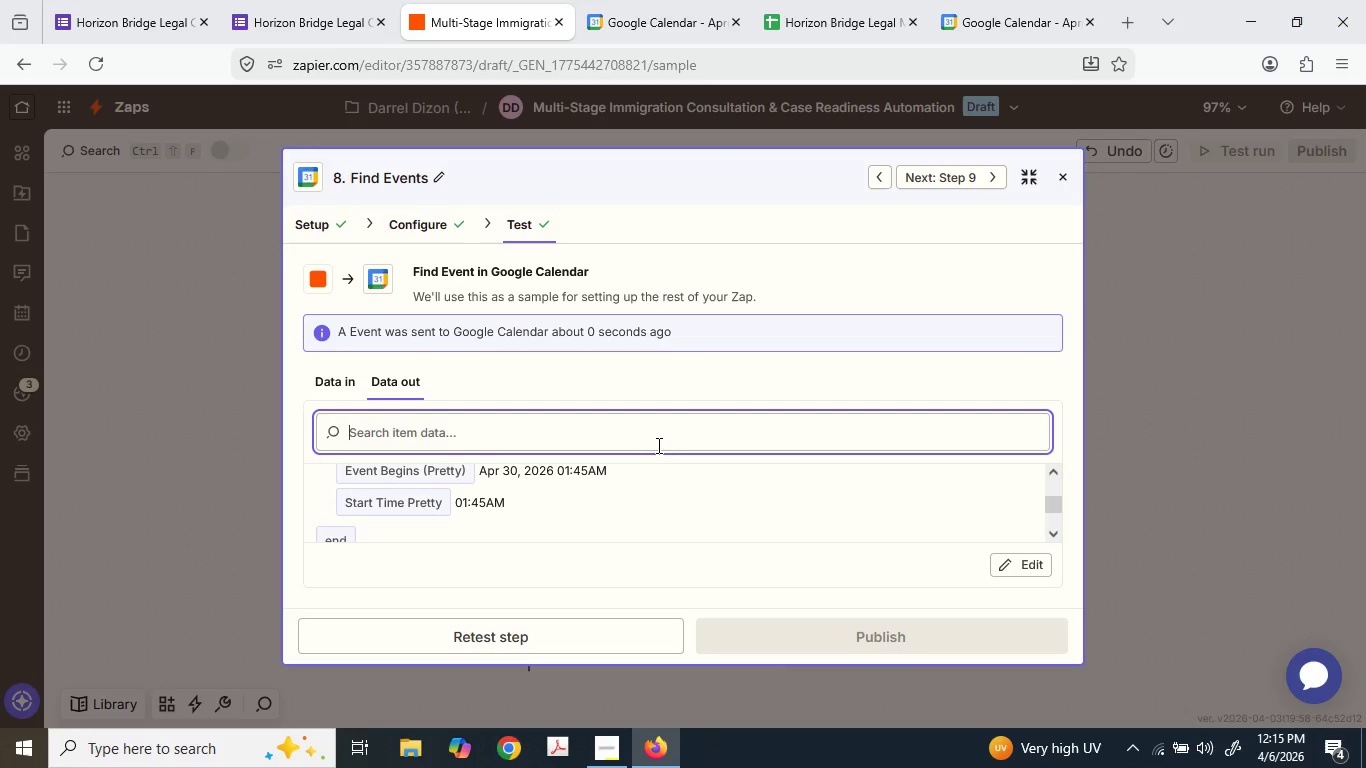 
scroll: coordinate [605, 484], scroll_direction: up, amount: 3.0
 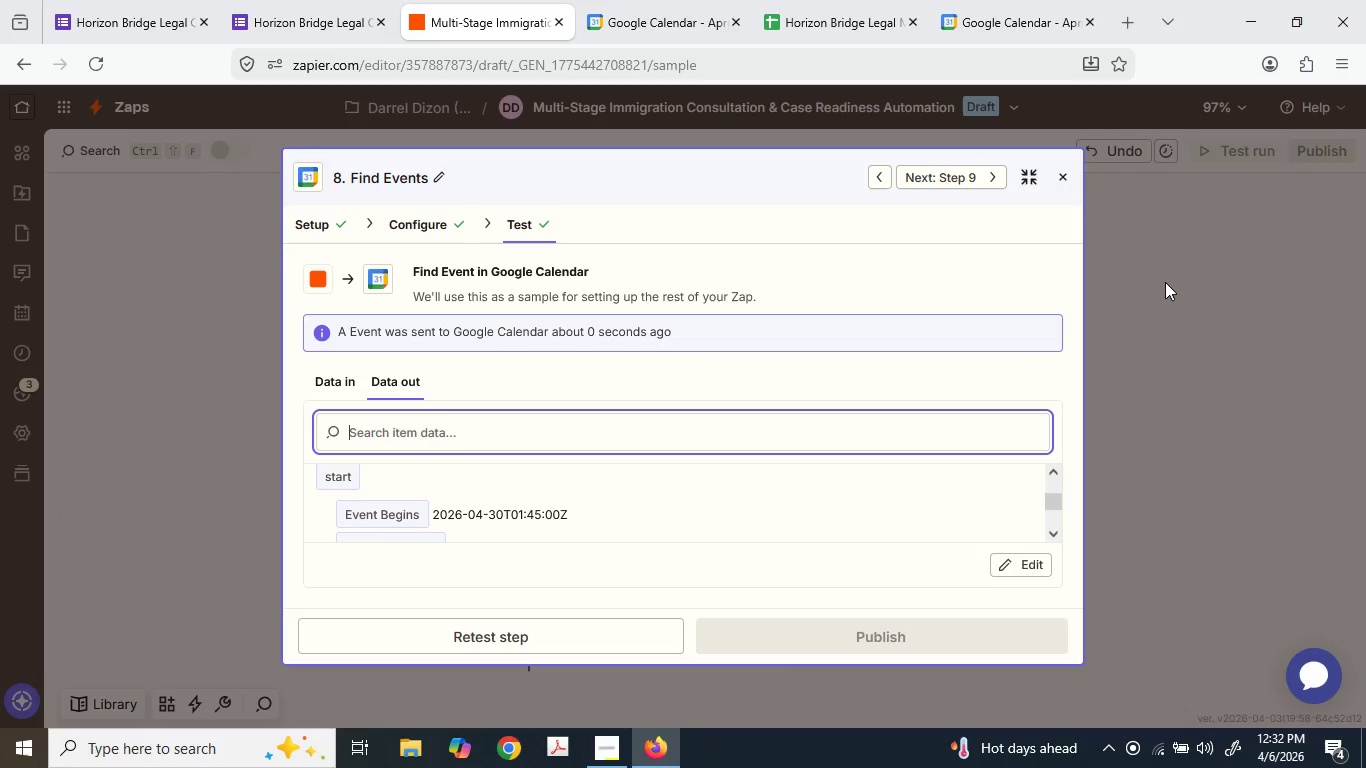 
wait(1023.52)
 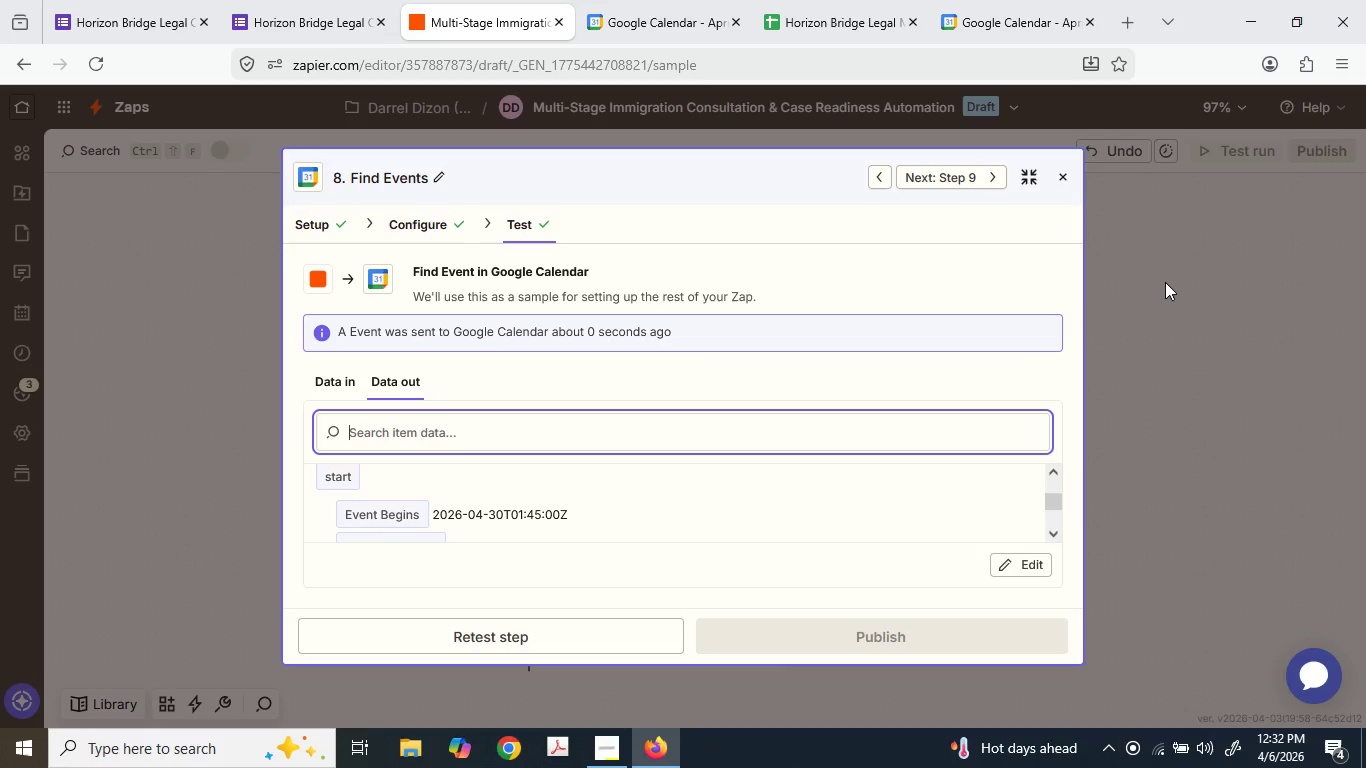 
mouse_move([431, 510])
 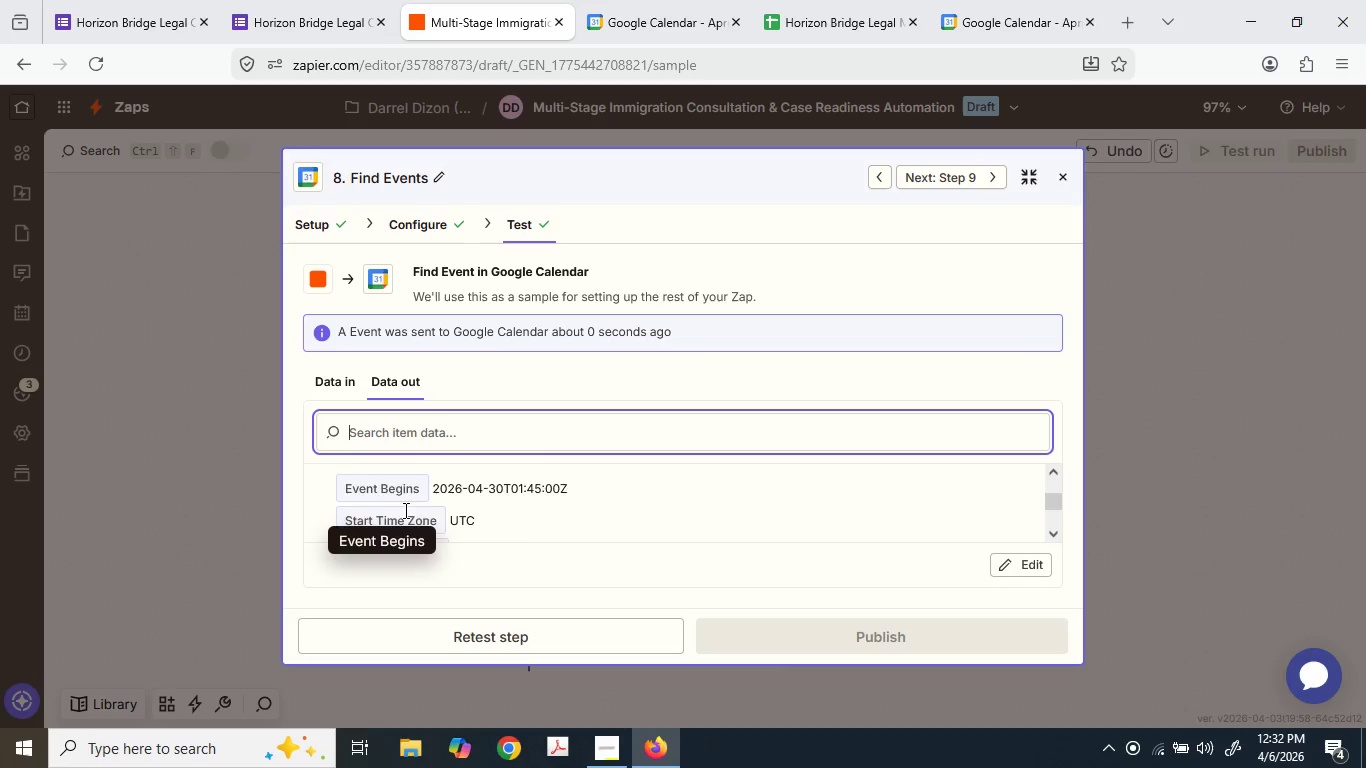 
scroll: coordinate [643, 507], scroll_direction: down, amount: 2.0
 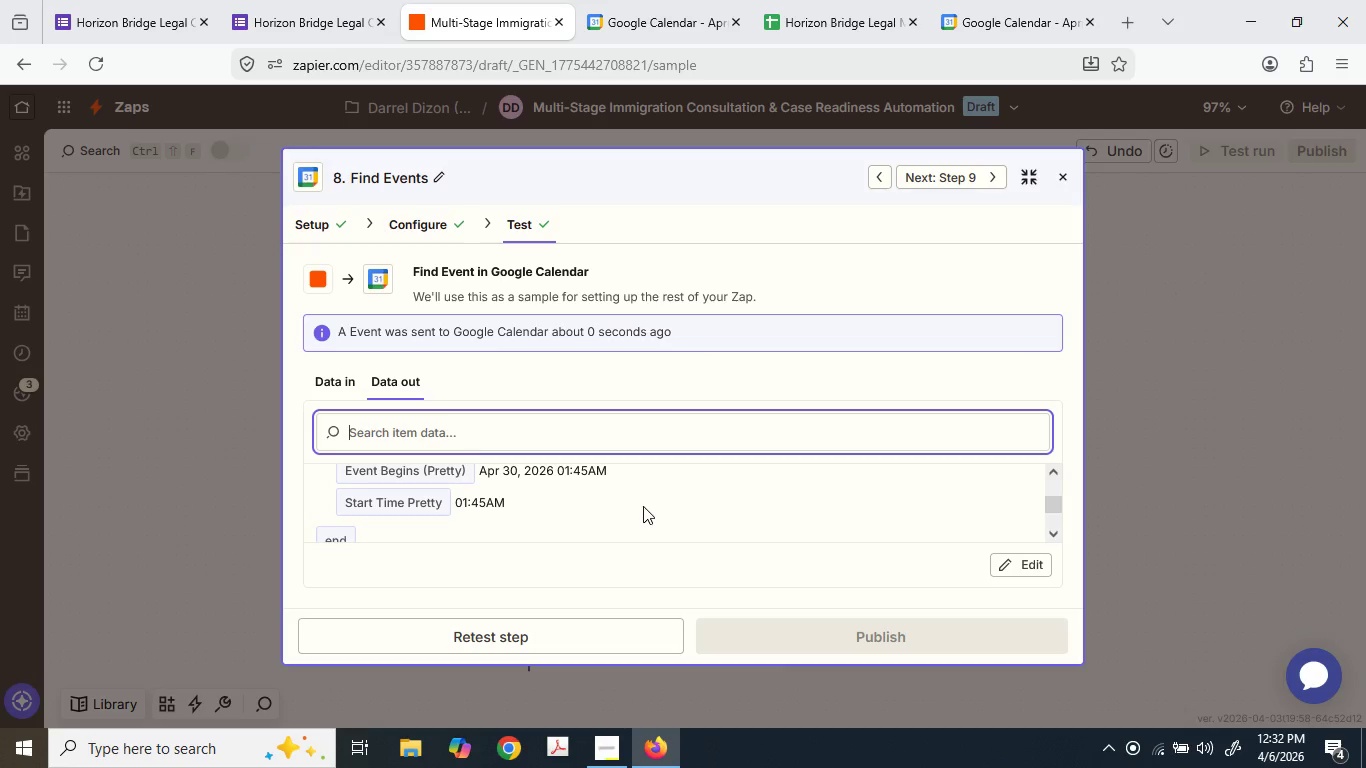 
scroll: coordinate [639, 506], scroll_direction: up, amount: 7.0
 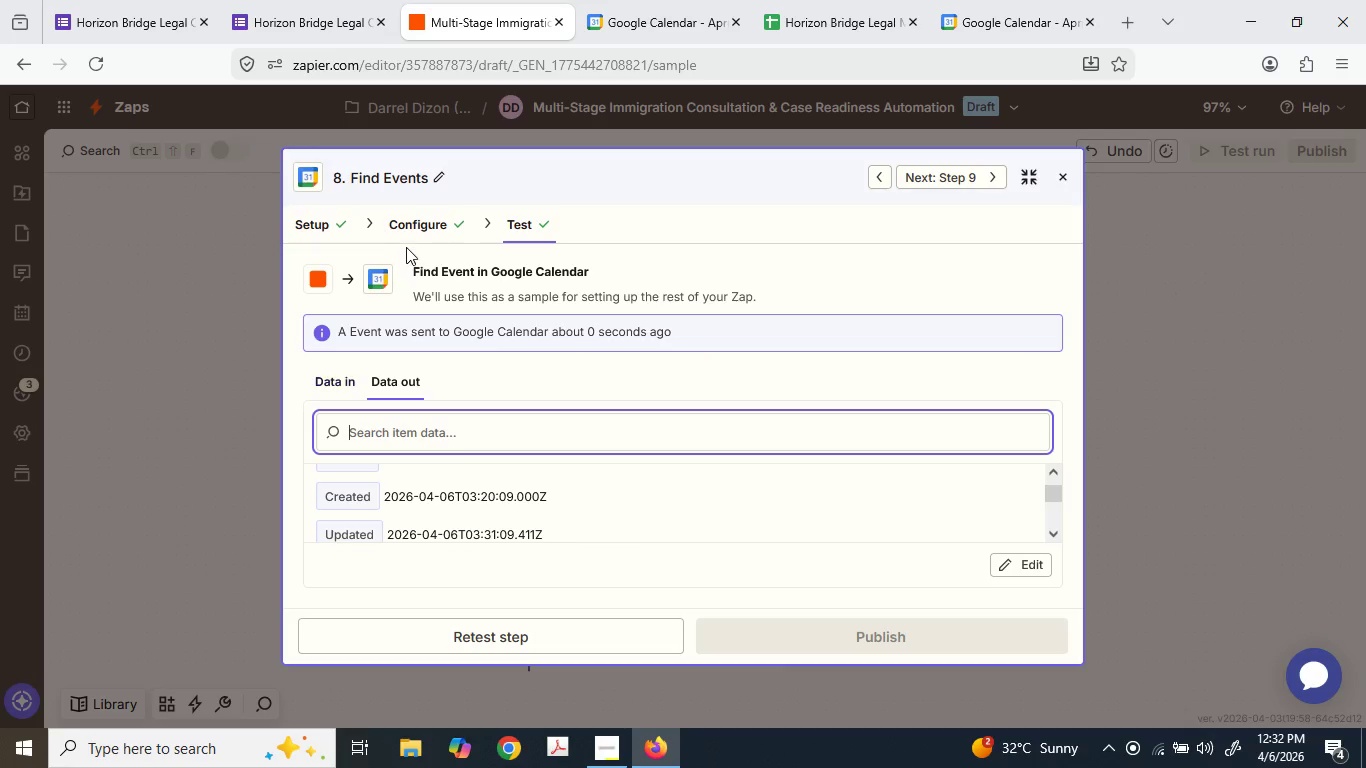 
left_click([409, 243])
 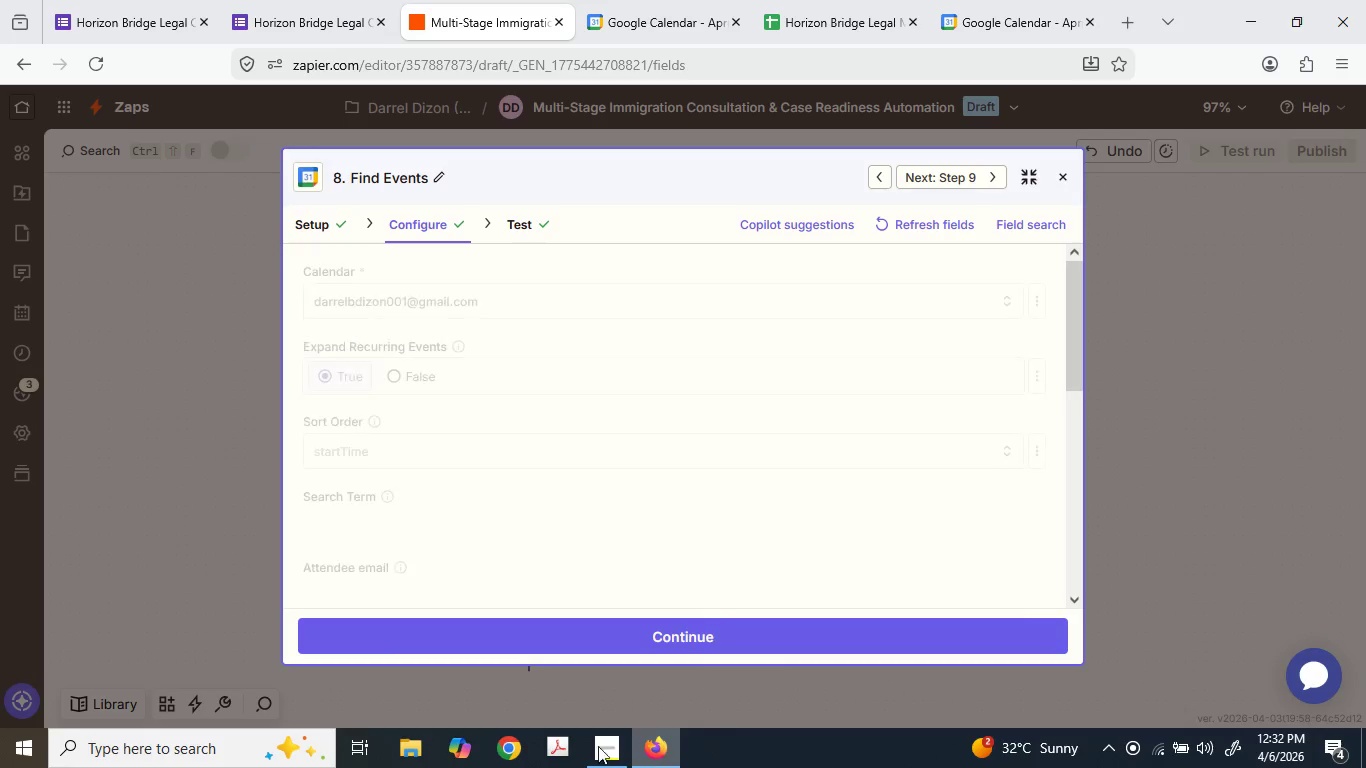 
left_click([587, 743])